 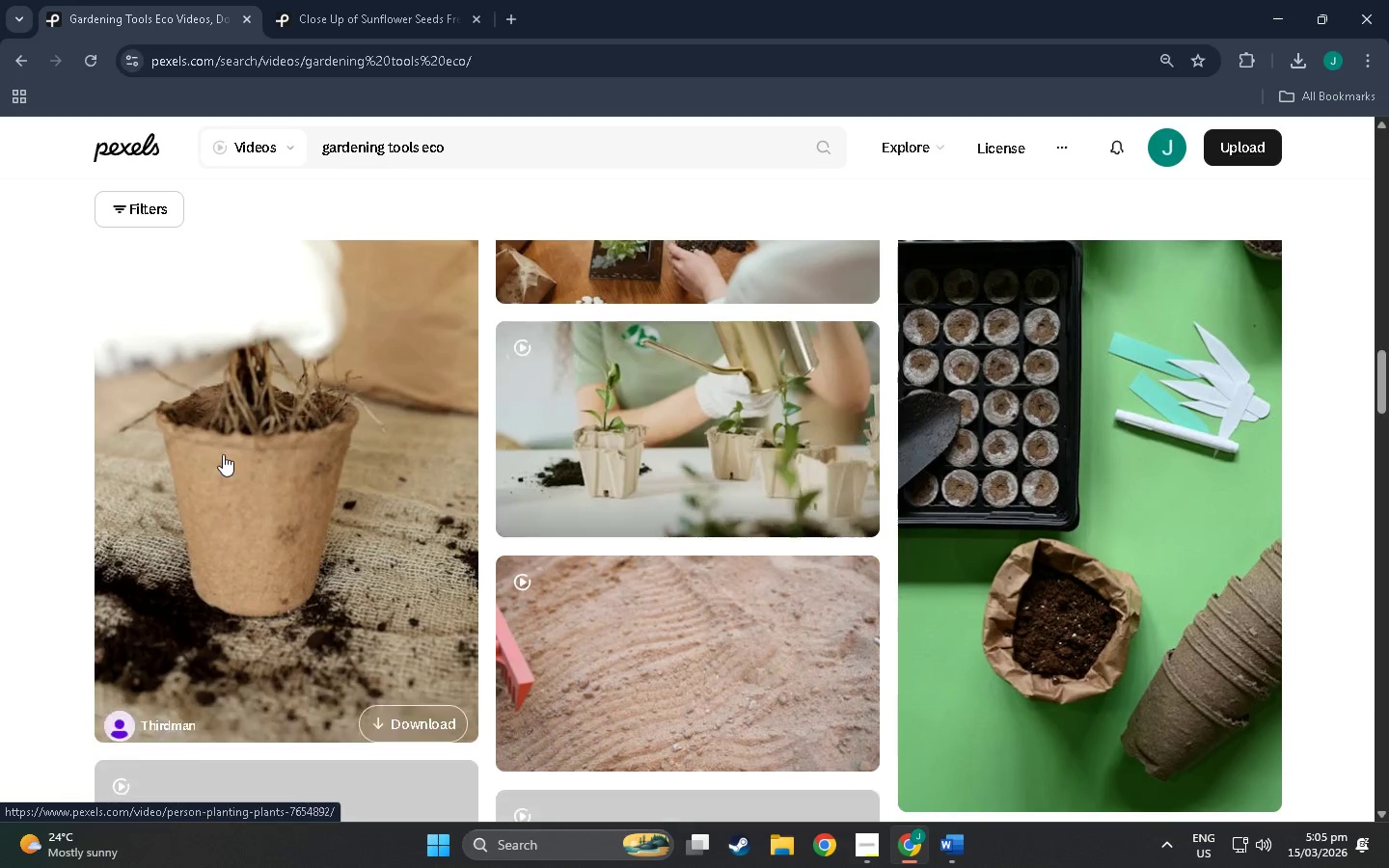 
scroll: coordinate [722, 466], scroll_direction: down, amount: 66.0
 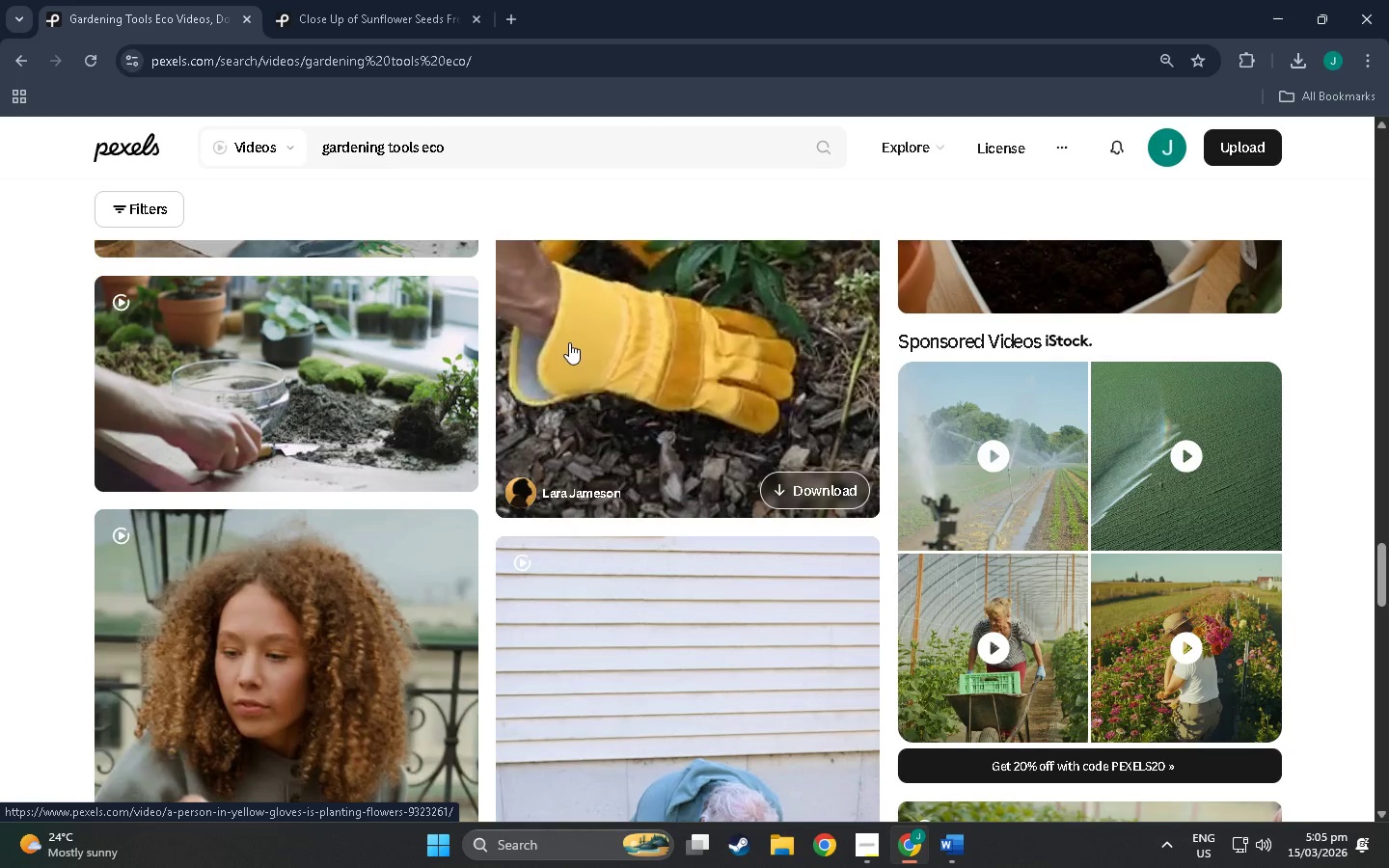 
scroll: coordinate [598, 363], scroll_direction: up, amount: 9.0
 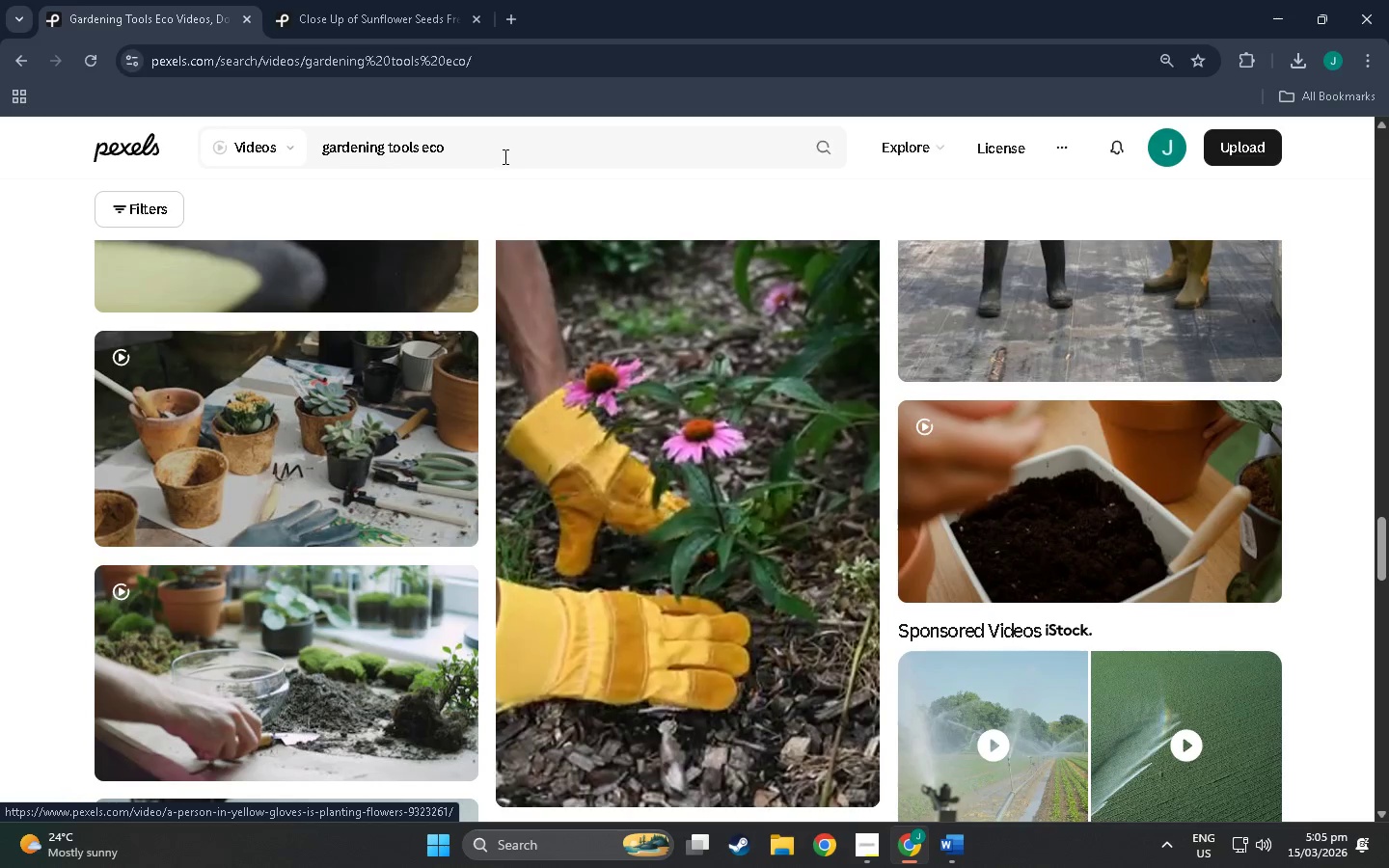 
left_click_drag(start_coordinate=[504, 156], to_coordinate=[97, 153])
 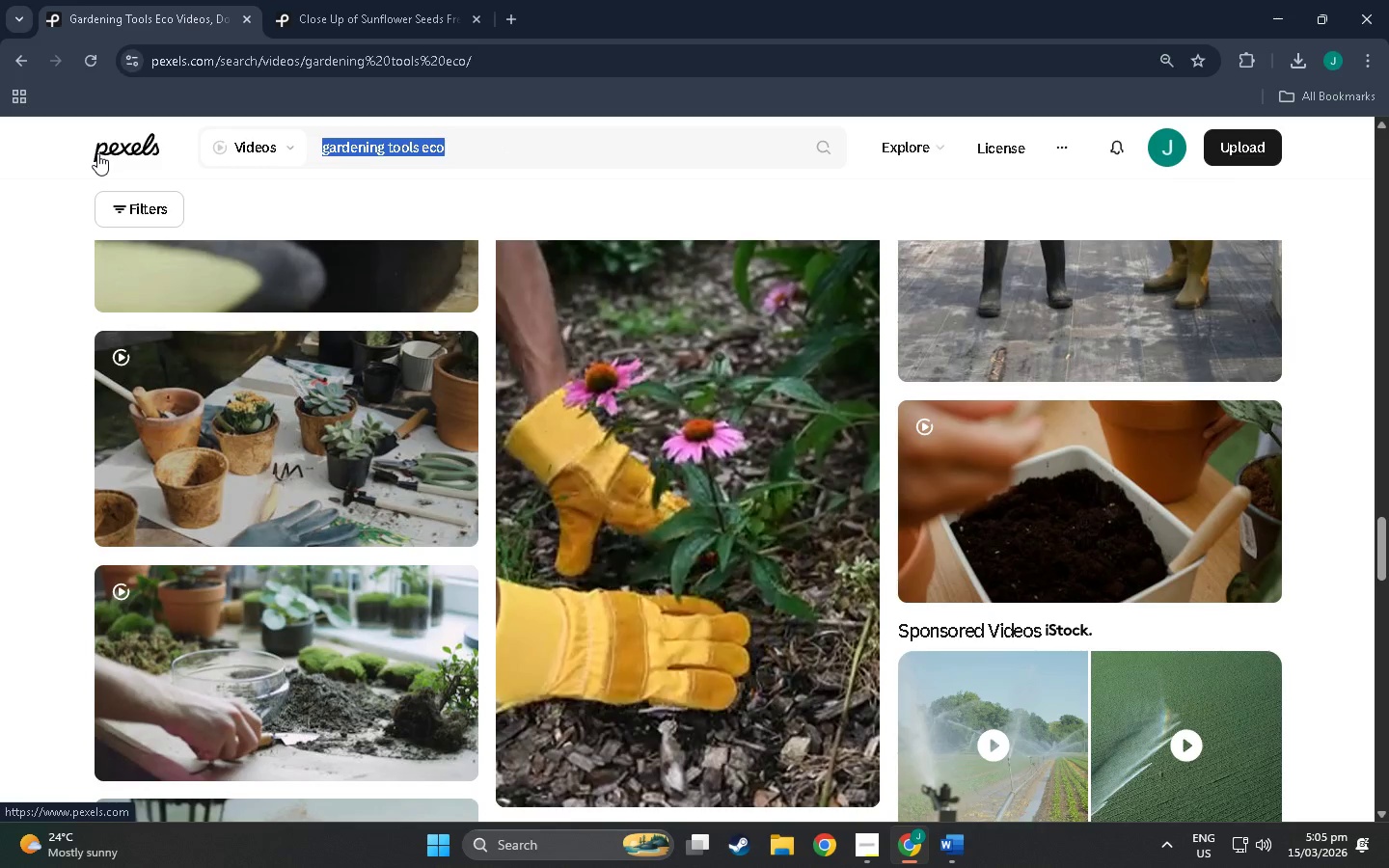 
type(plant growth time lapse)
 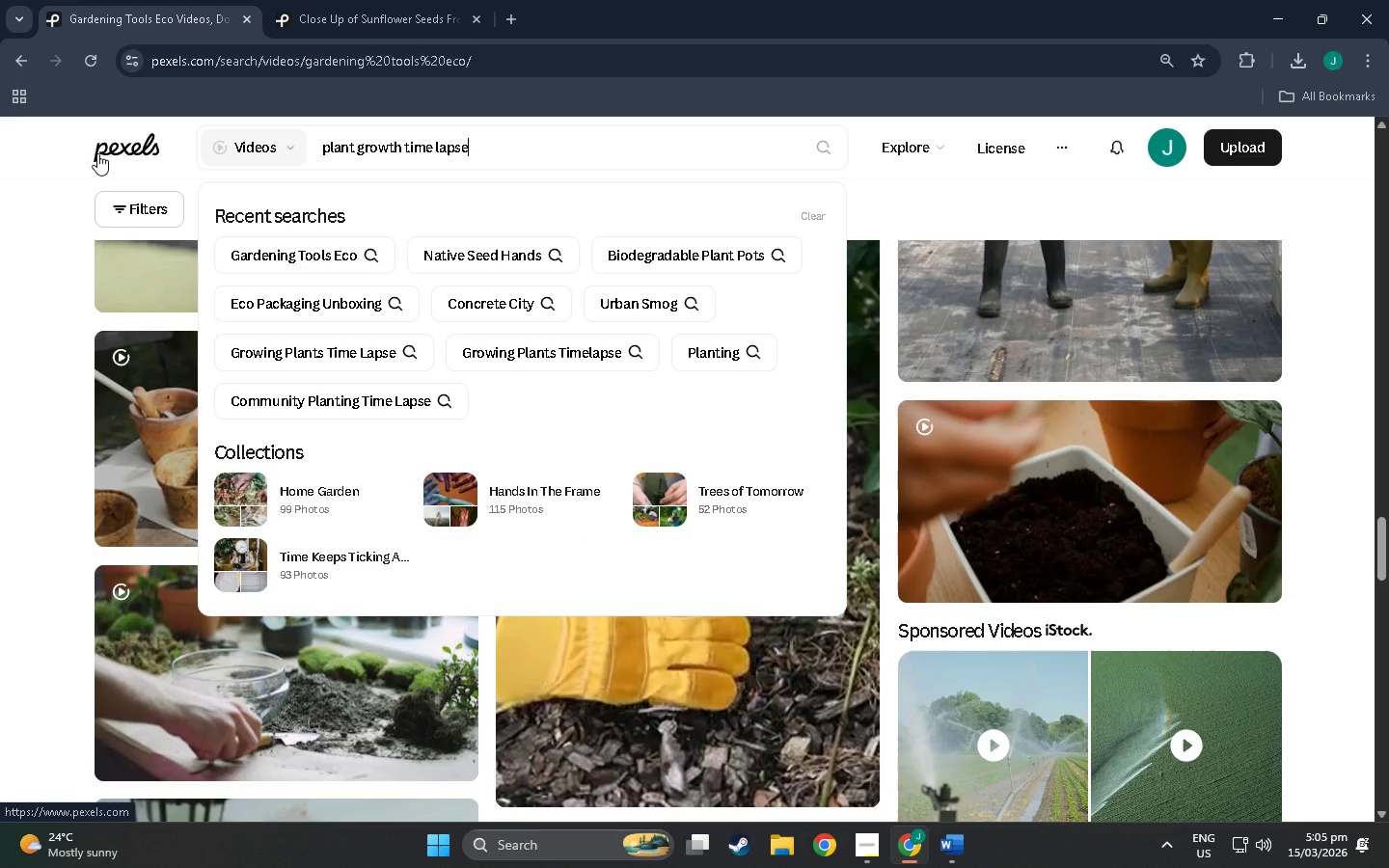 
key(Enter)
 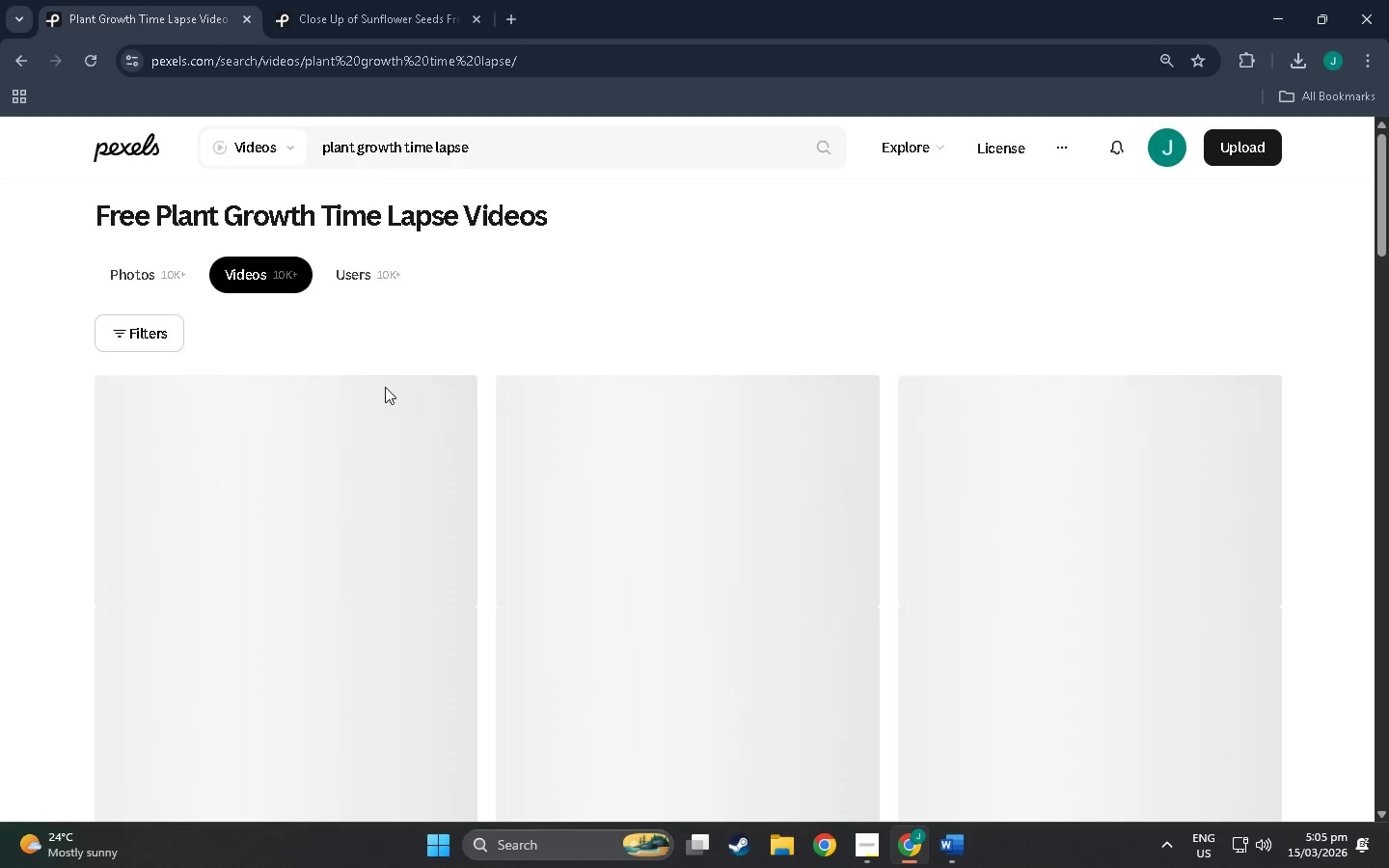 
scroll: coordinate [393, 401], scroll_direction: down, amount: 4.0
 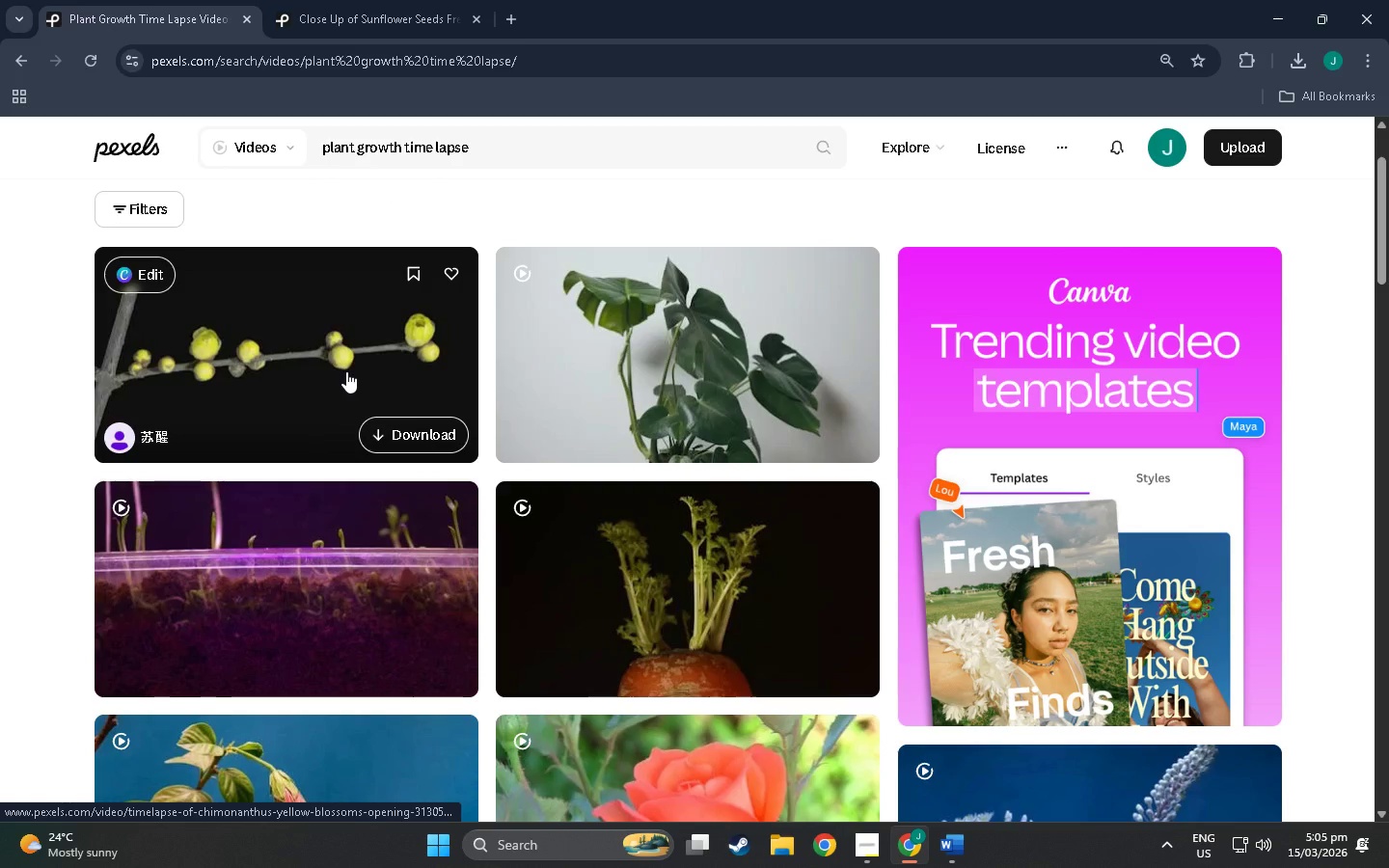 
mouse_move([581, 362])
 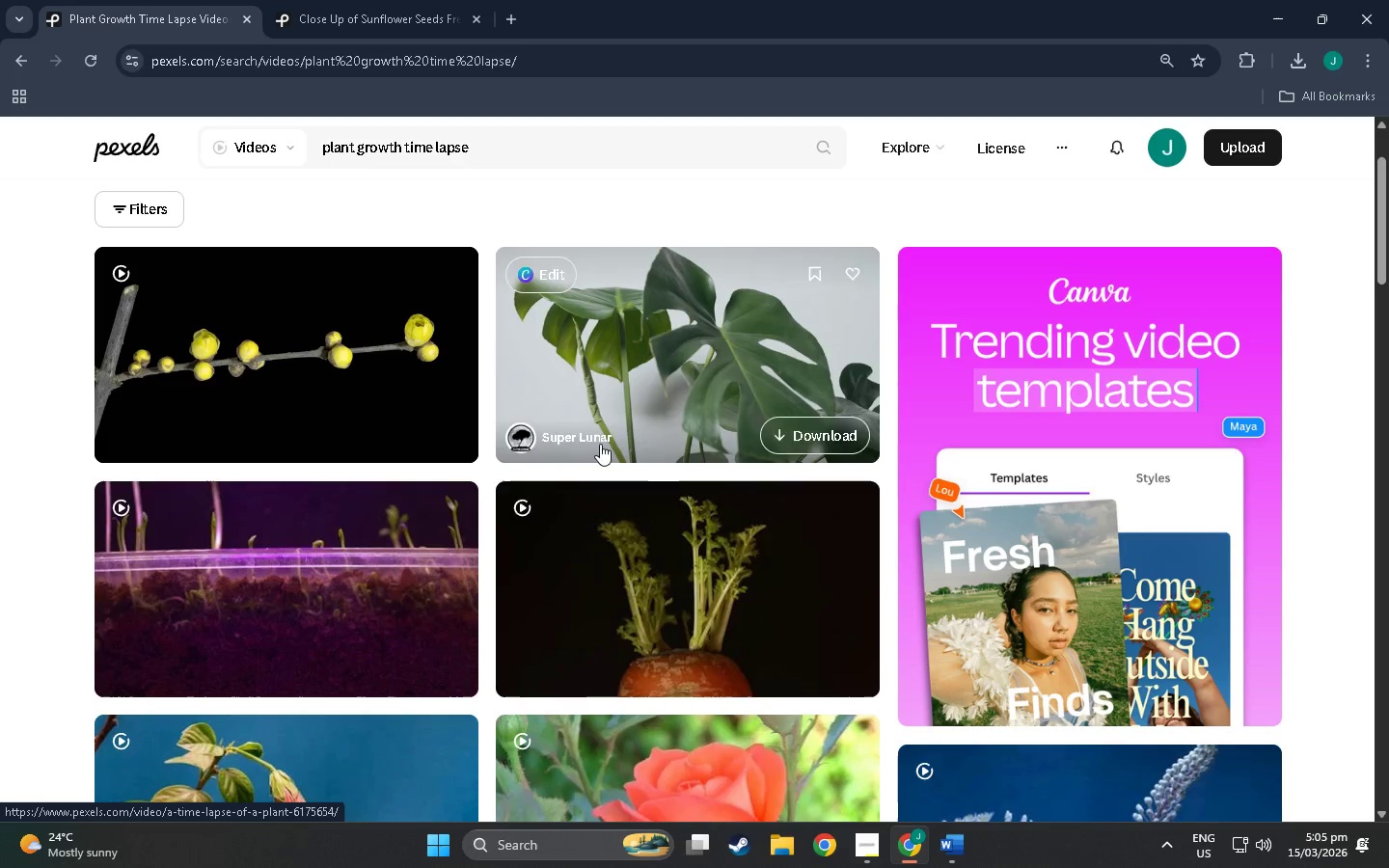 
mouse_move([586, 518])
 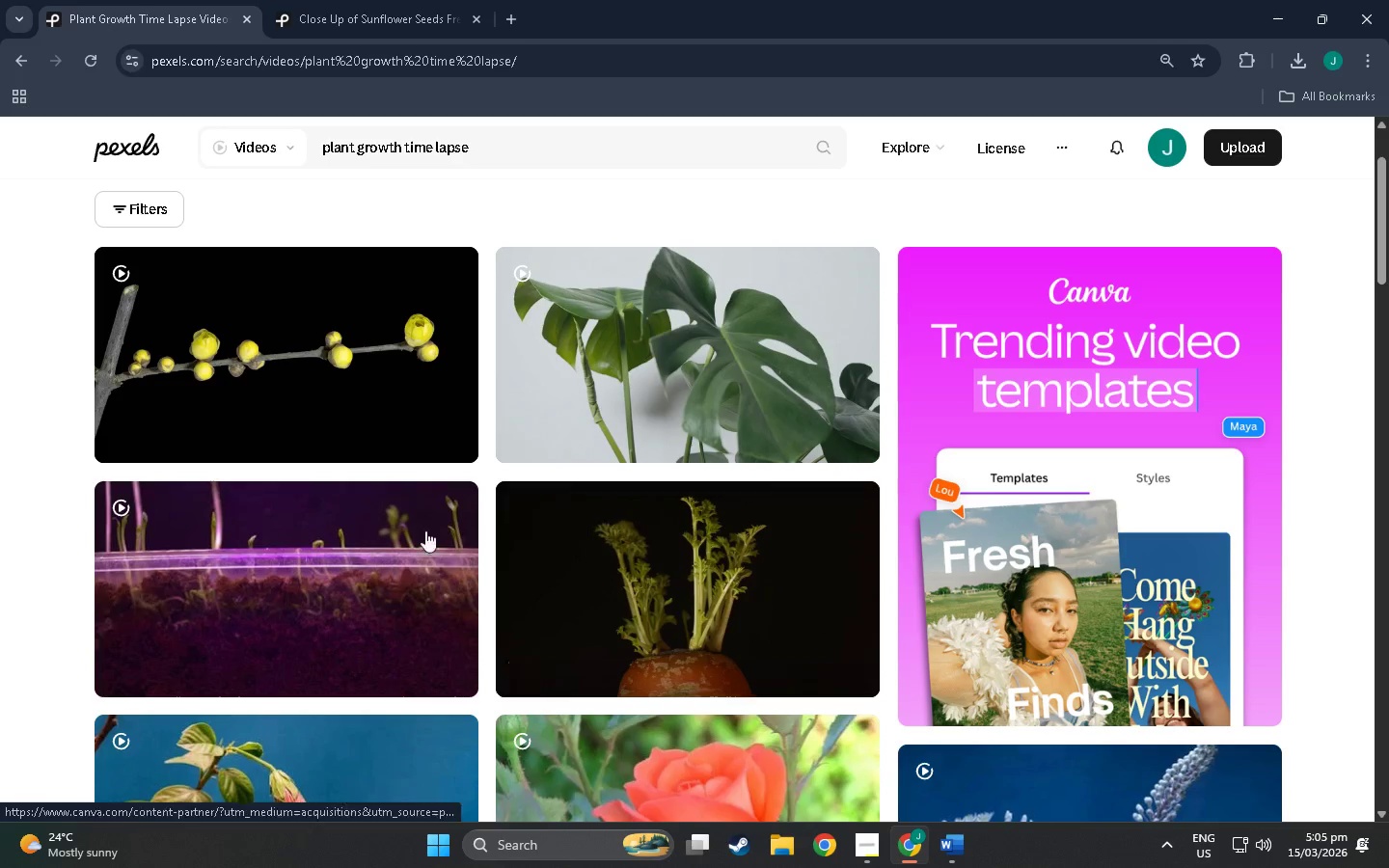 
mouse_move([331, 556])
 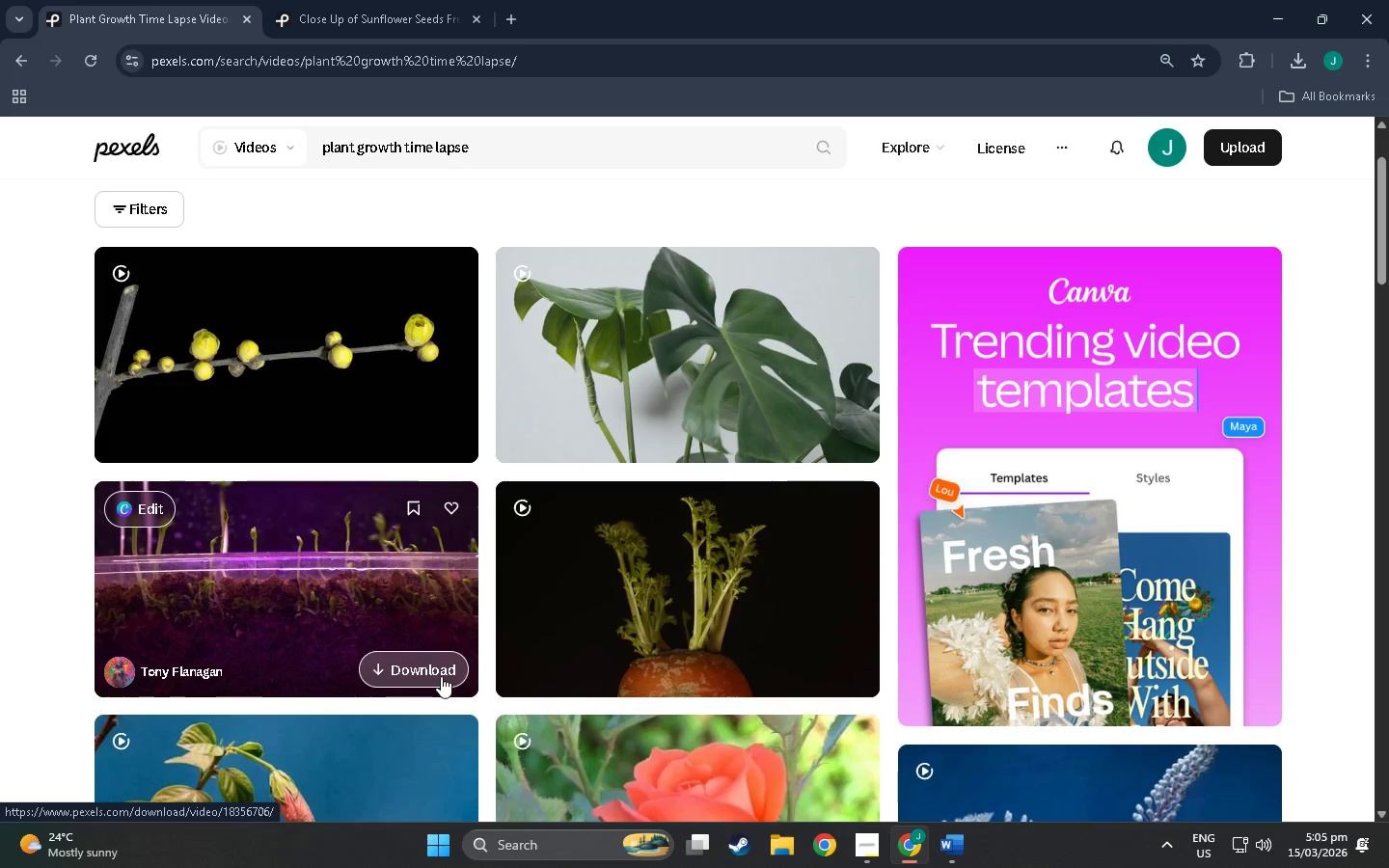 
scroll: coordinate [976, 510], scroll_direction: down, amount: 25.0
 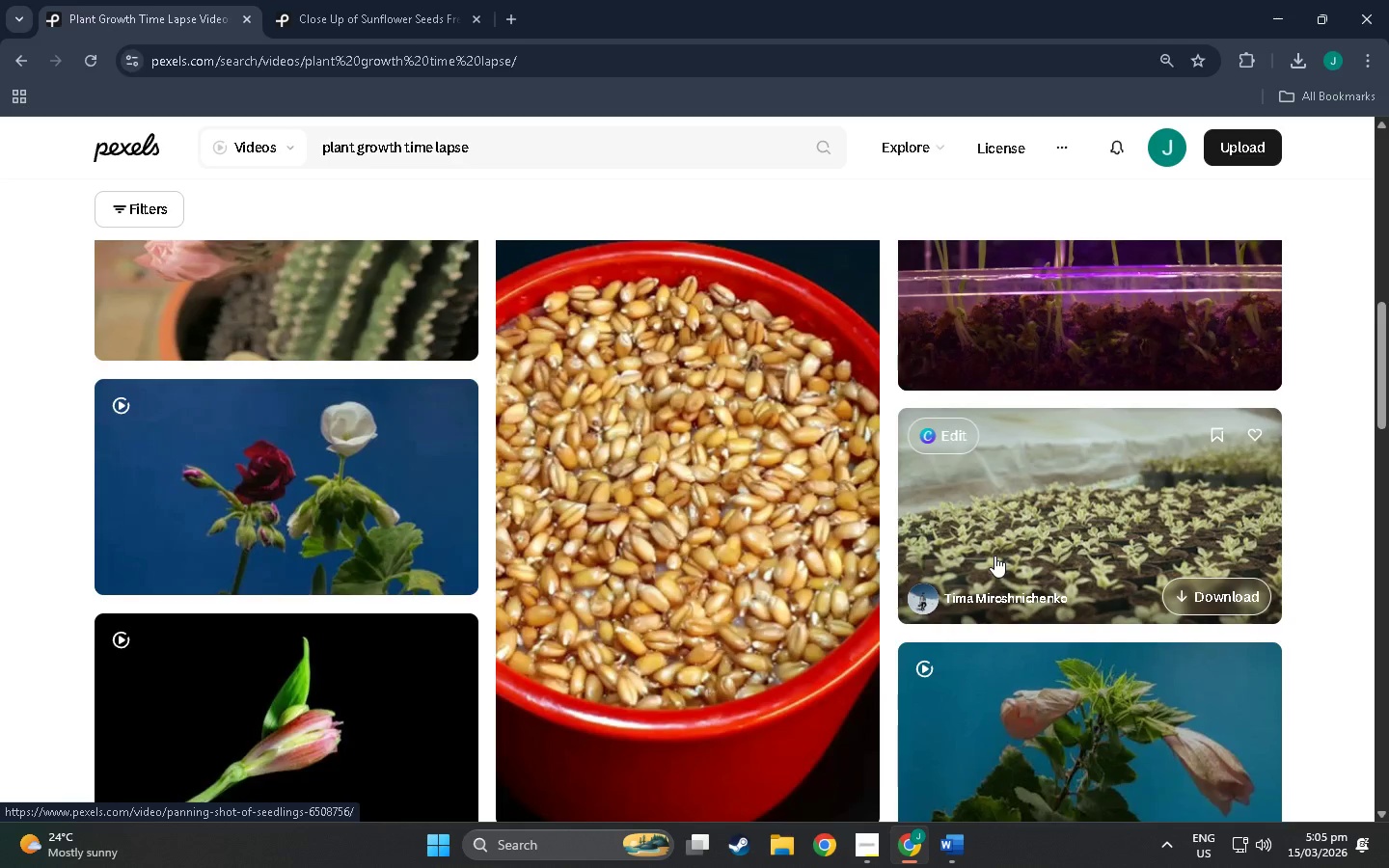 
scroll: coordinate [994, 524], scroll_direction: up, amount: 4.0
 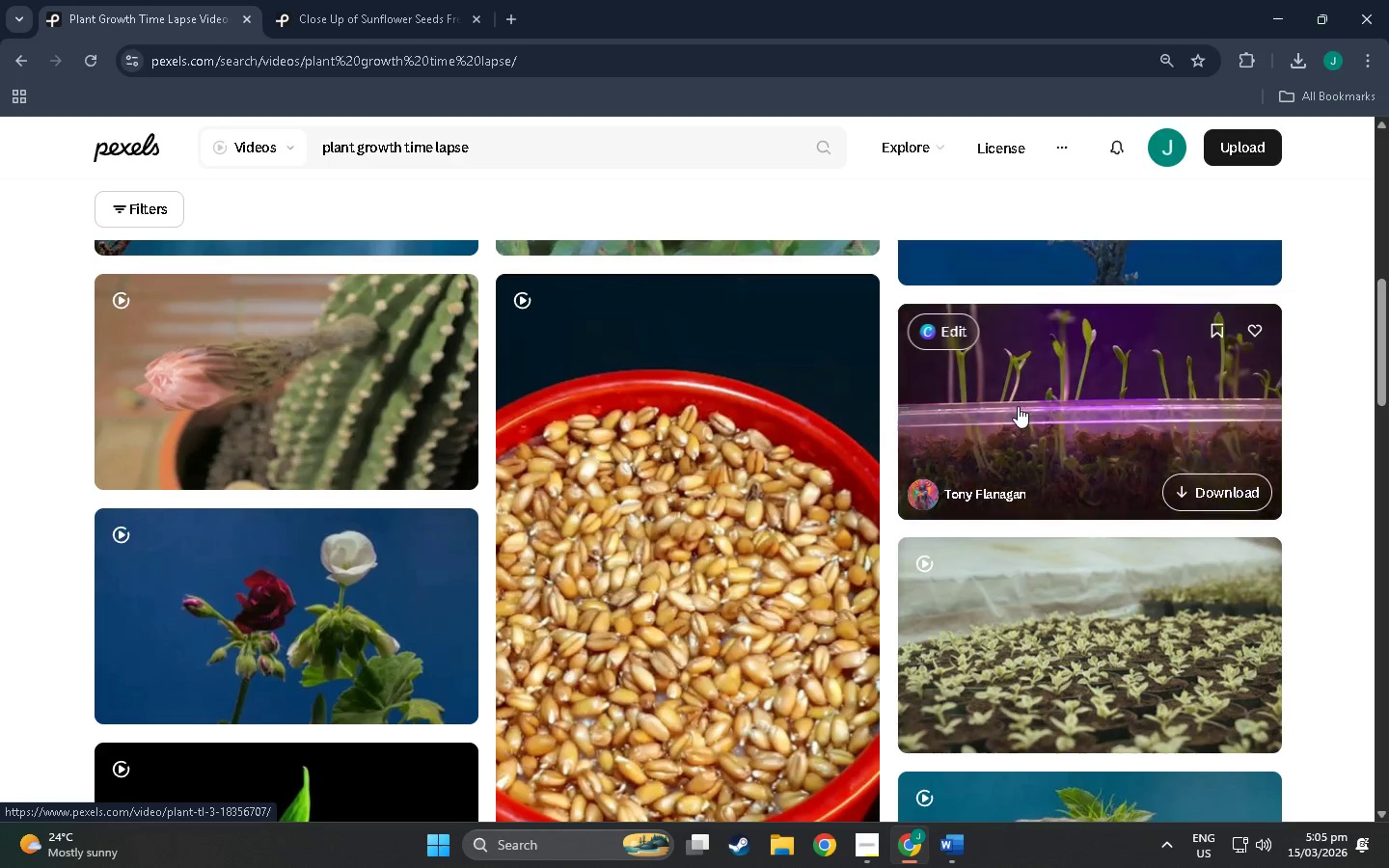 
wait(5.43)
 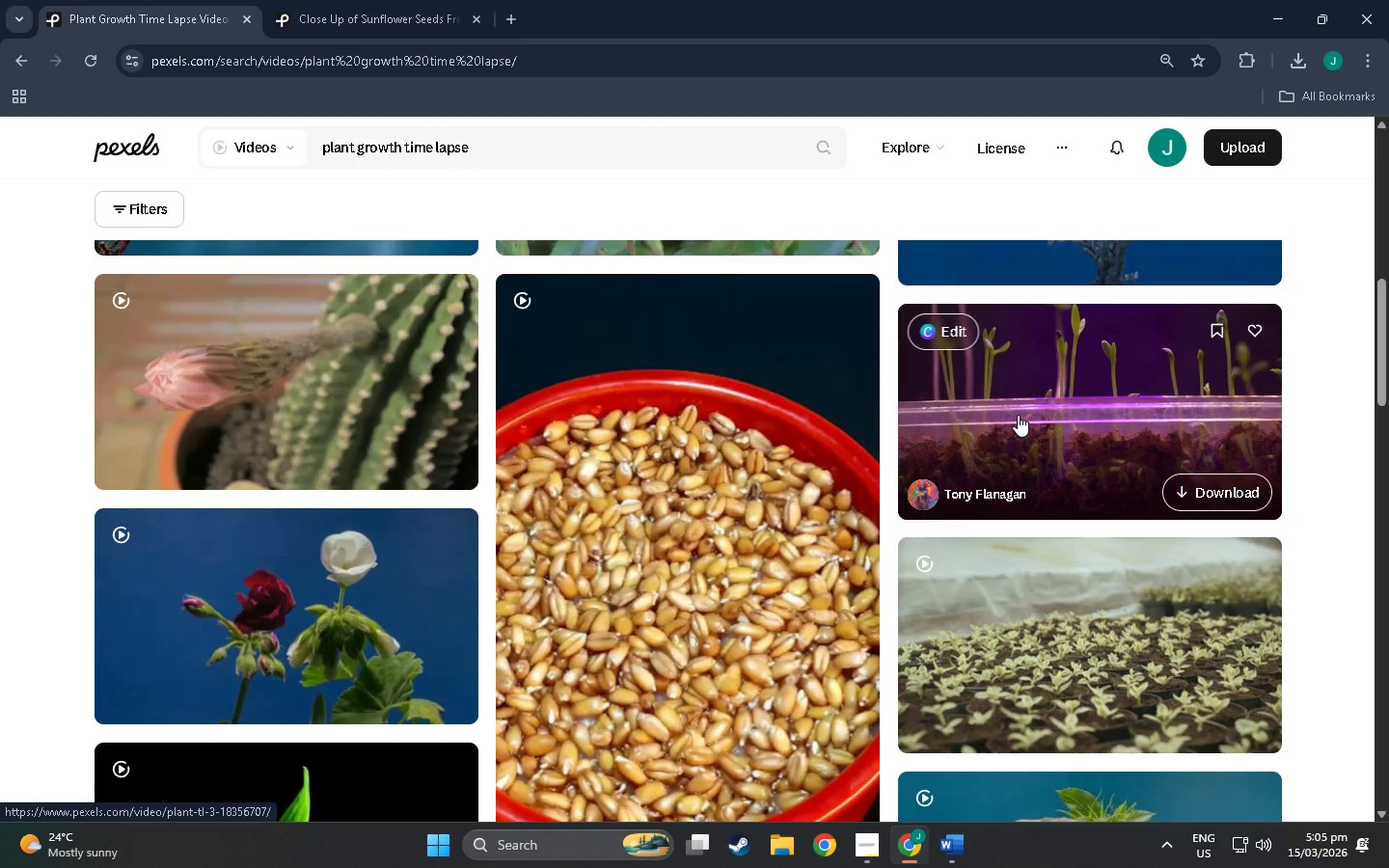 
scroll: coordinate [1027, 405], scroll_direction: down, amount: 4.0
 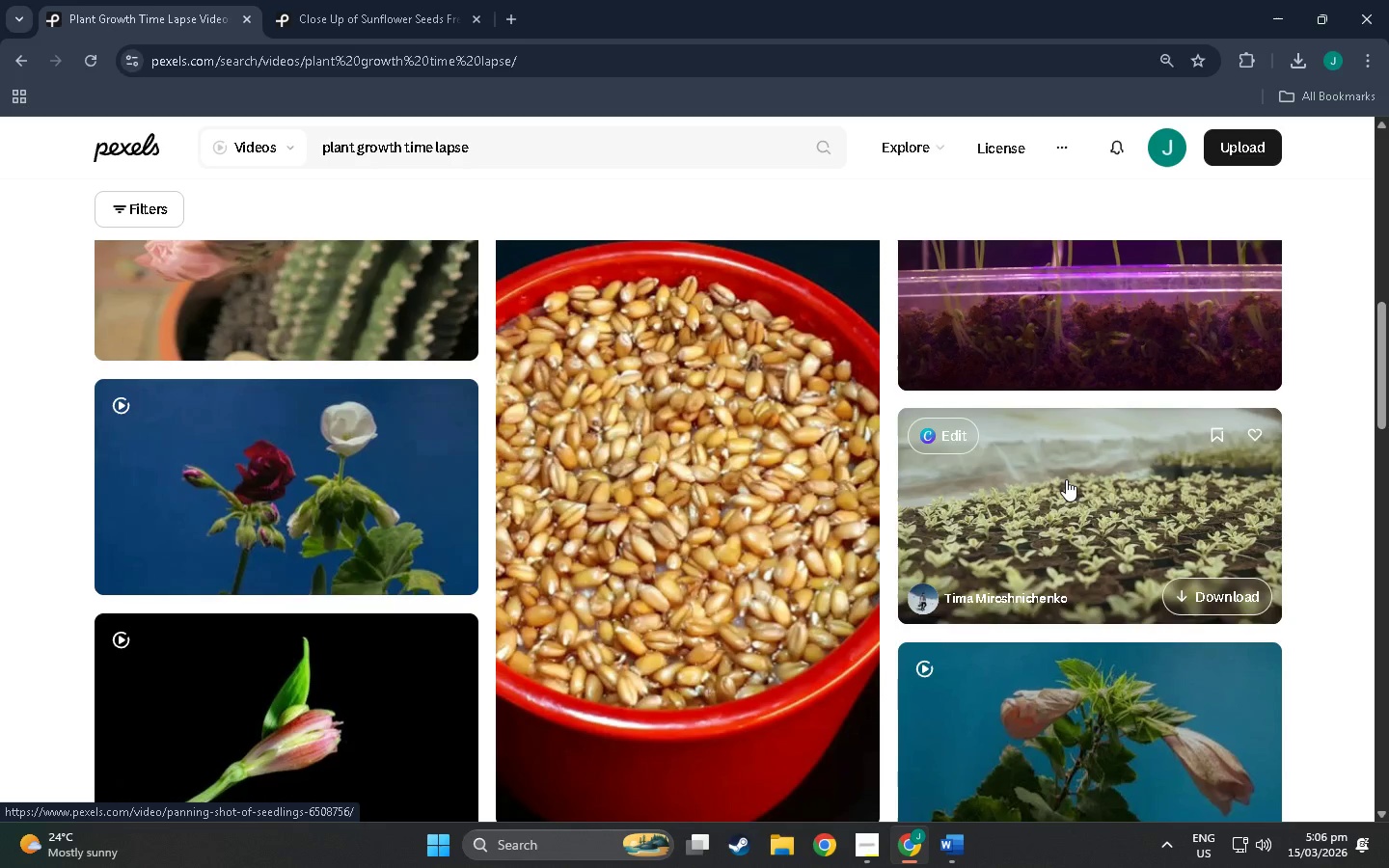 
wait(5.81)
 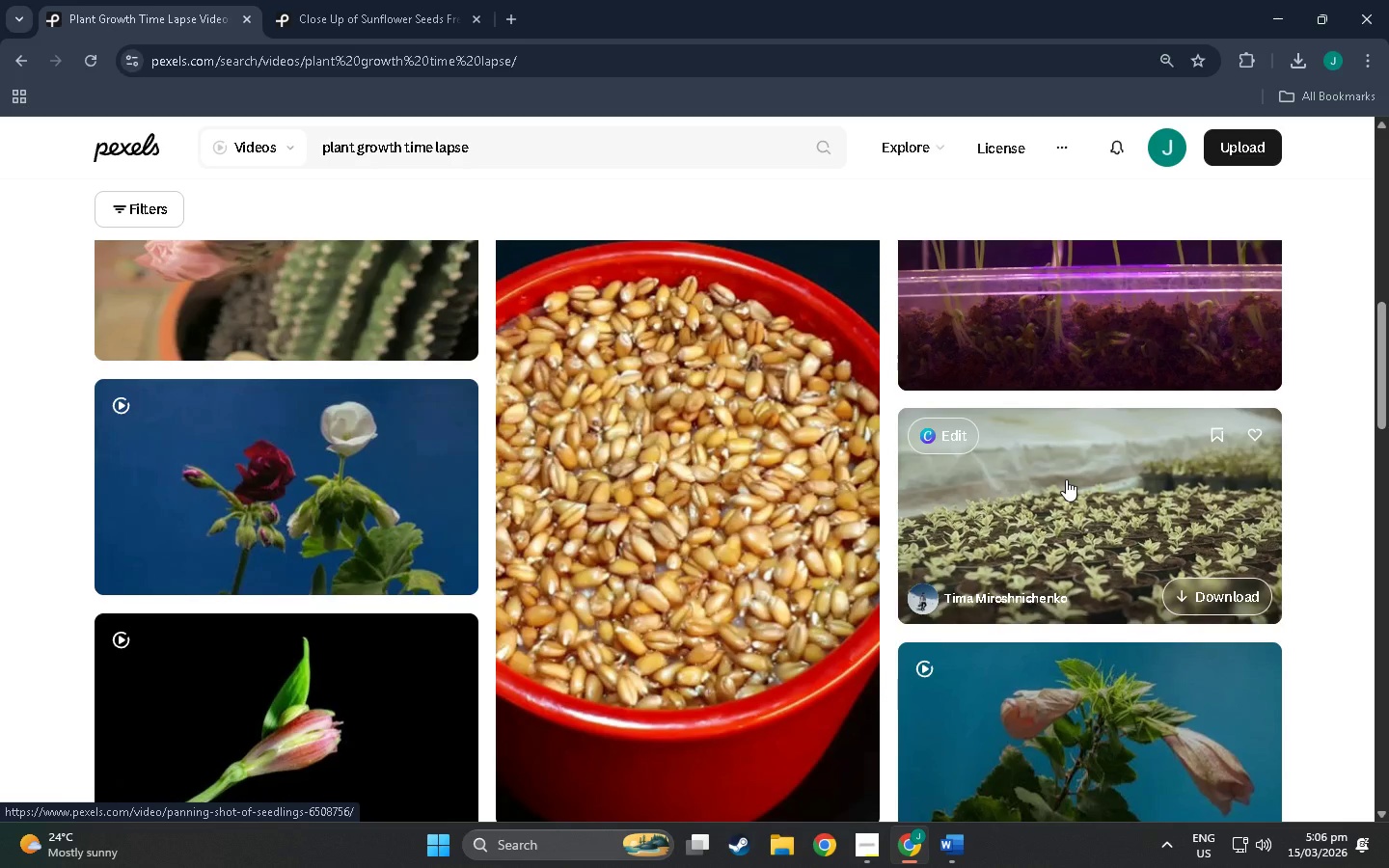 
scroll: coordinate [1067, 492], scroll_direction: down, amount: 20.0
 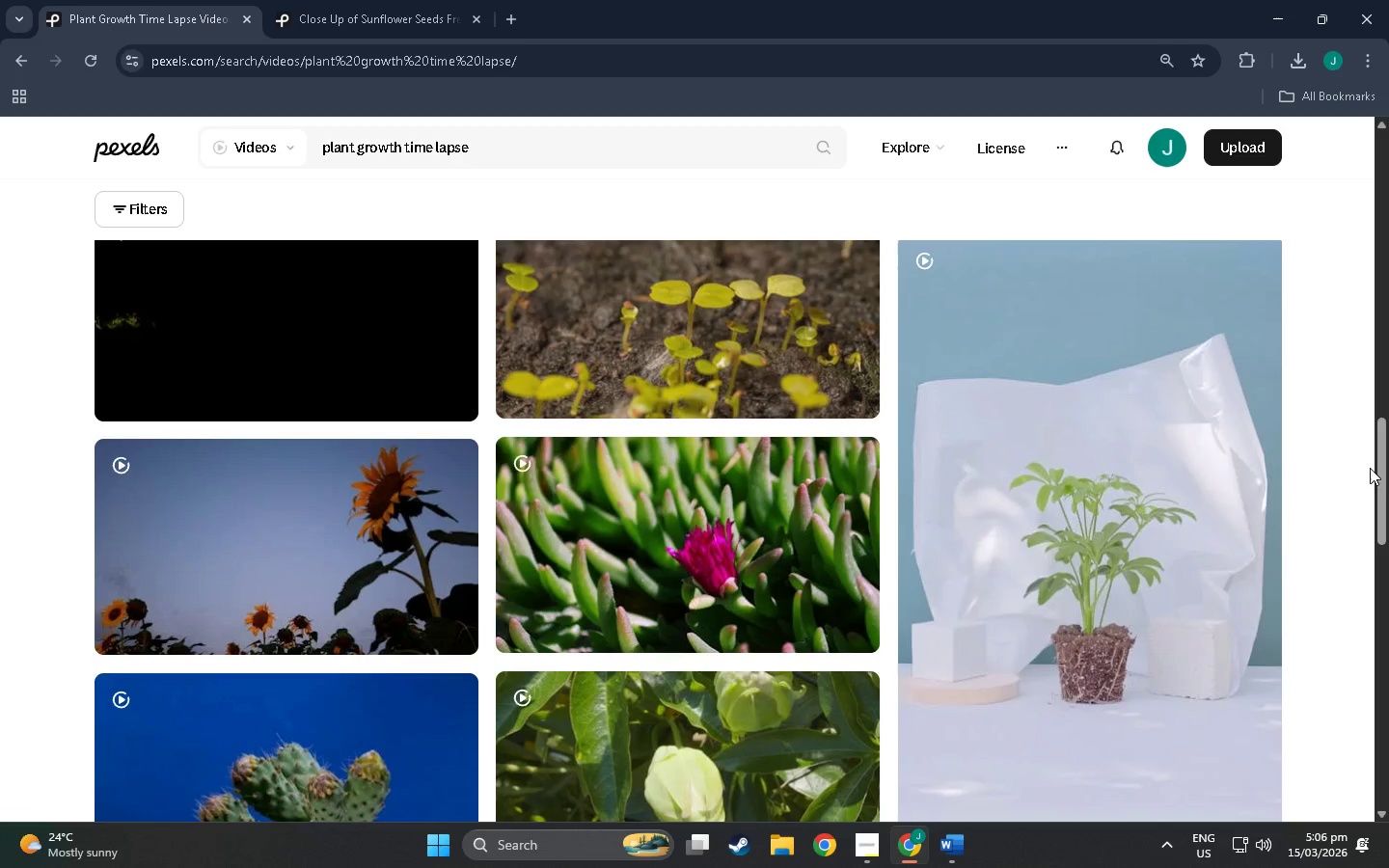 
left_click_drag(start_coordinate=[1385, 480], to_coordinate=[1388, 295])
 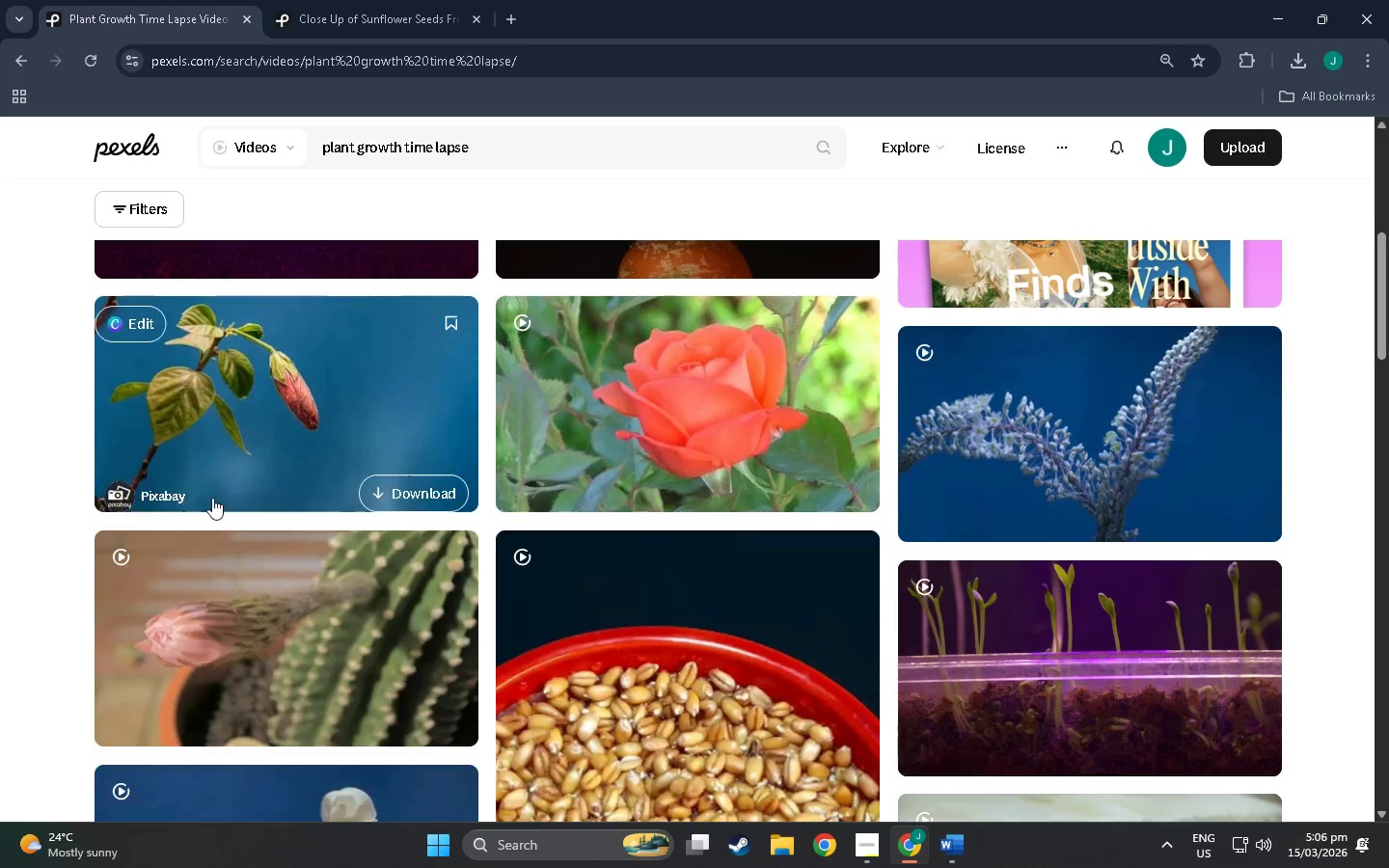 
scroll: coordinate [291, 476], scroll_direction: up, amount: 13.0
 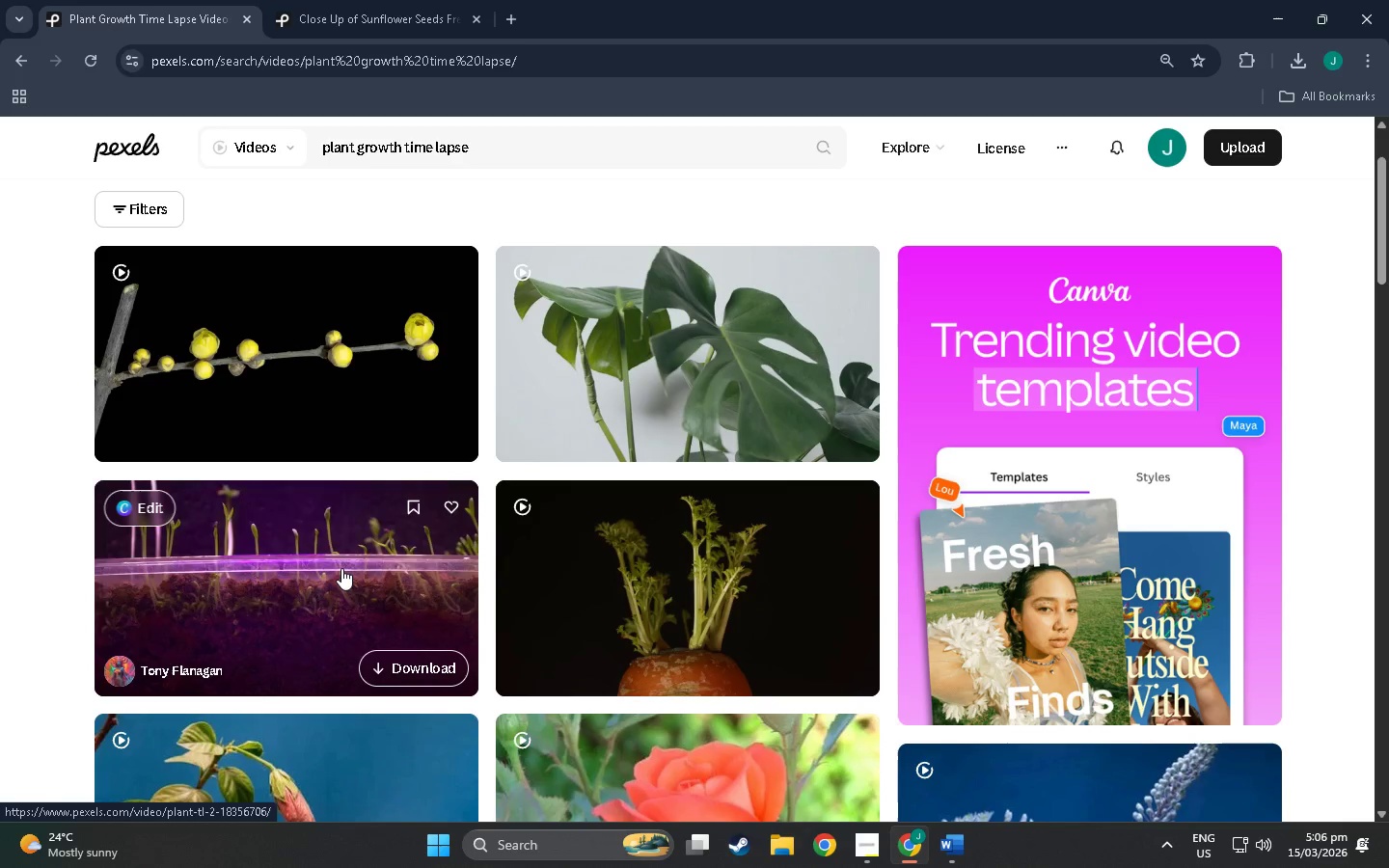 
left_click([341, 568])
 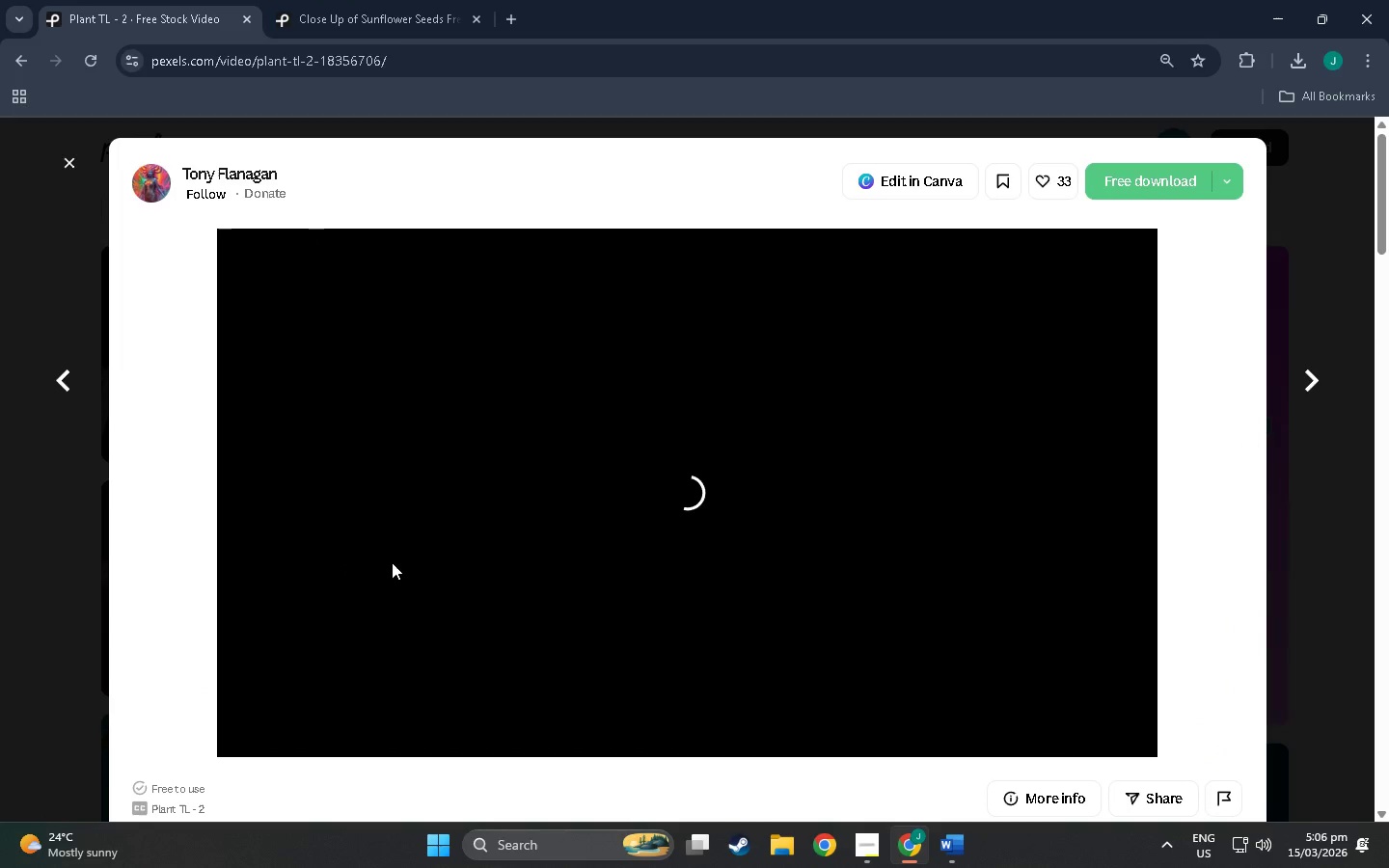 
scroll: coordinate [559, 538], scroll_direction: down, amount: 4.0
 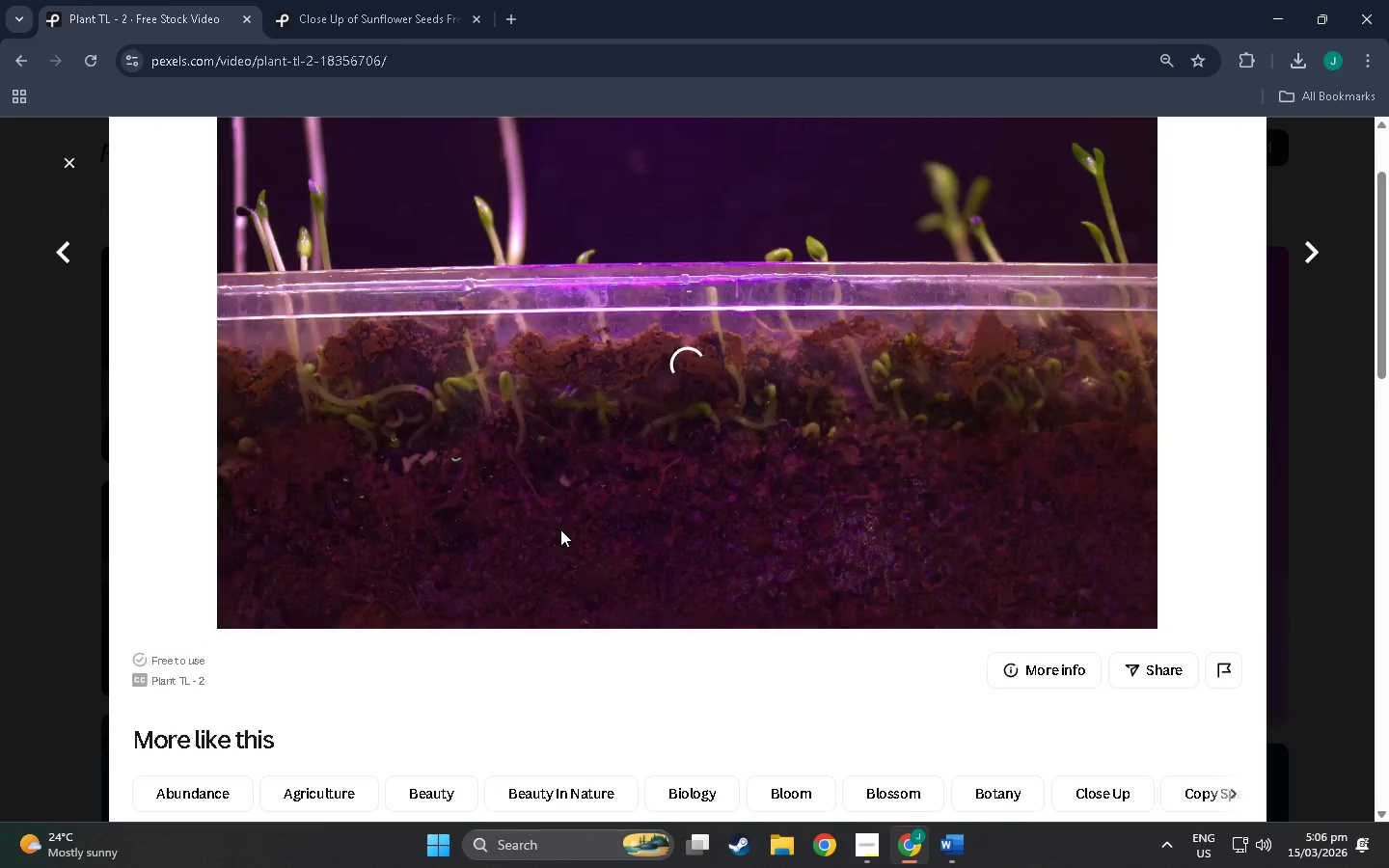 
scroll: coordinate [560, 529], scroll_direction: up, amount: 4.0
 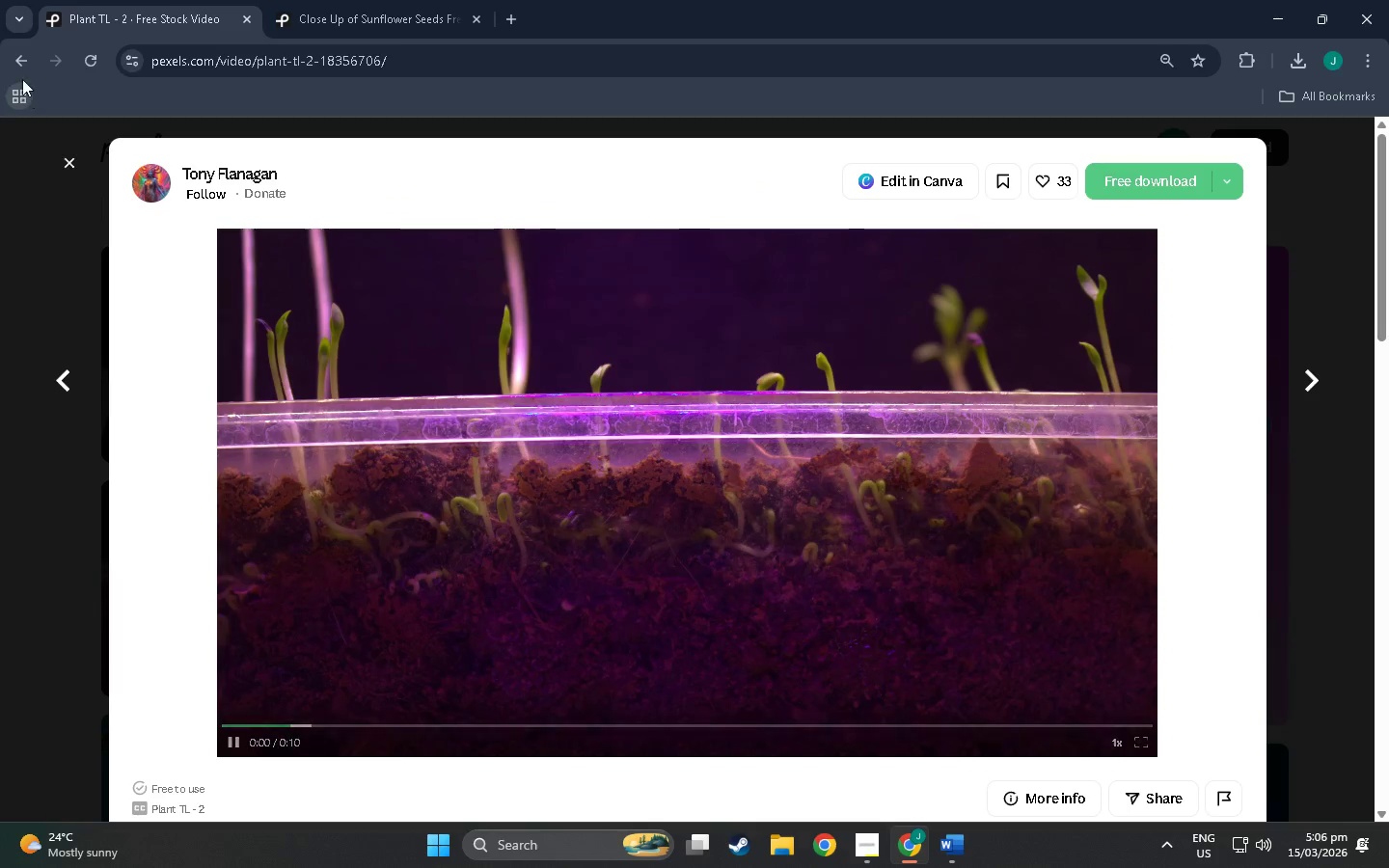 
left_click([22, 70])
 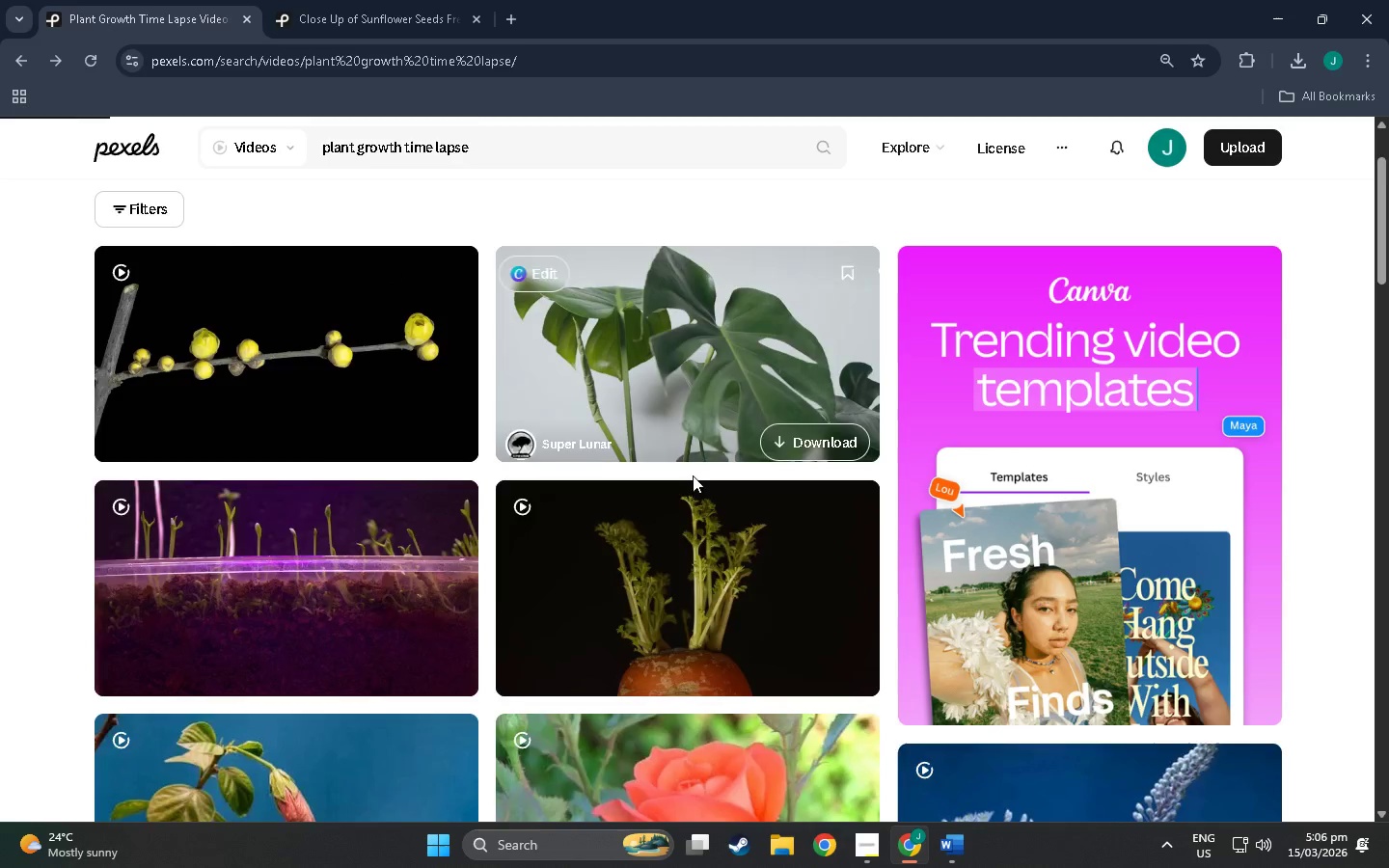 
left_click([1029, 581])
 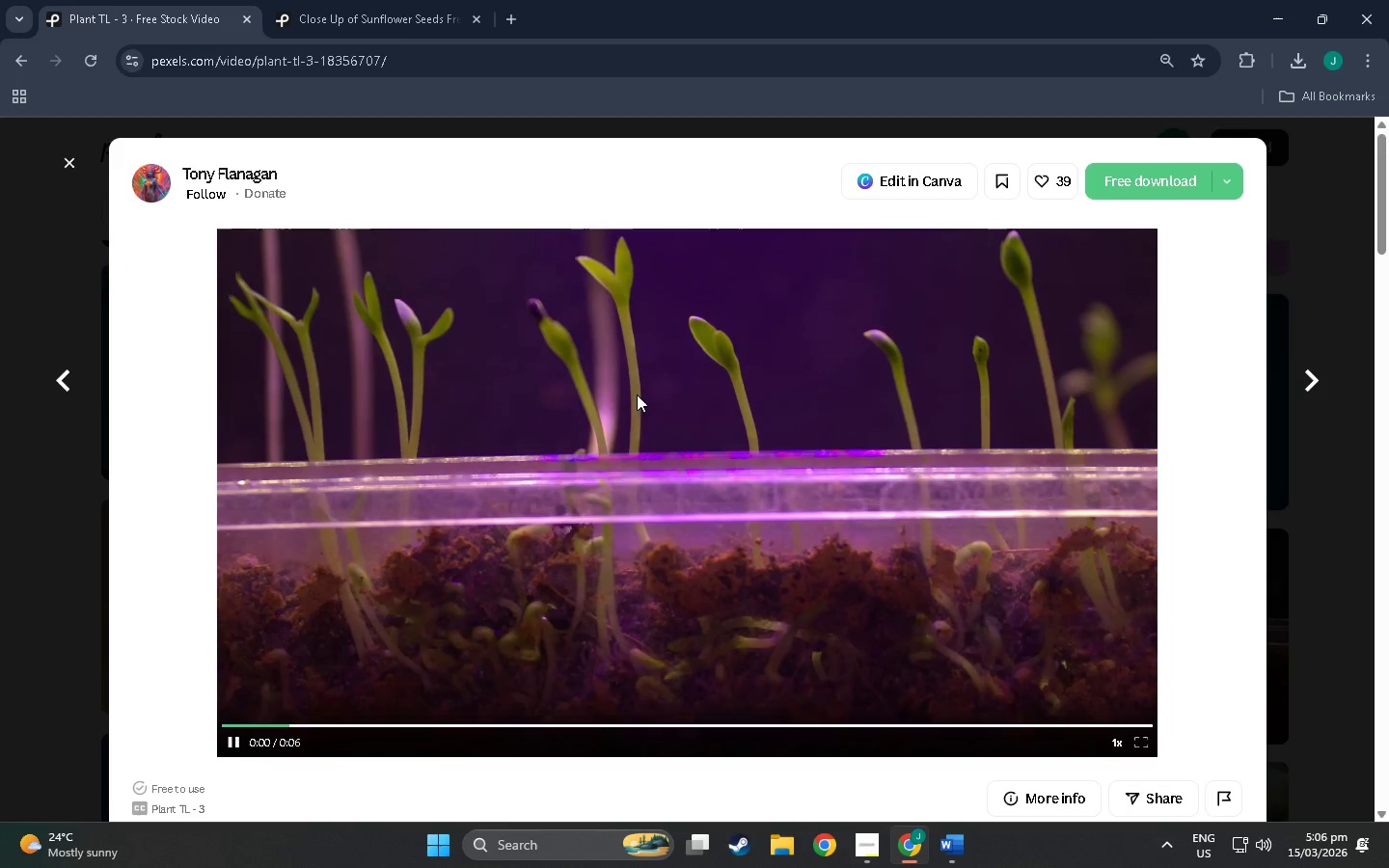 
scroll: coordinate [609, 647], scroll_direction: down, amount: 28.0
 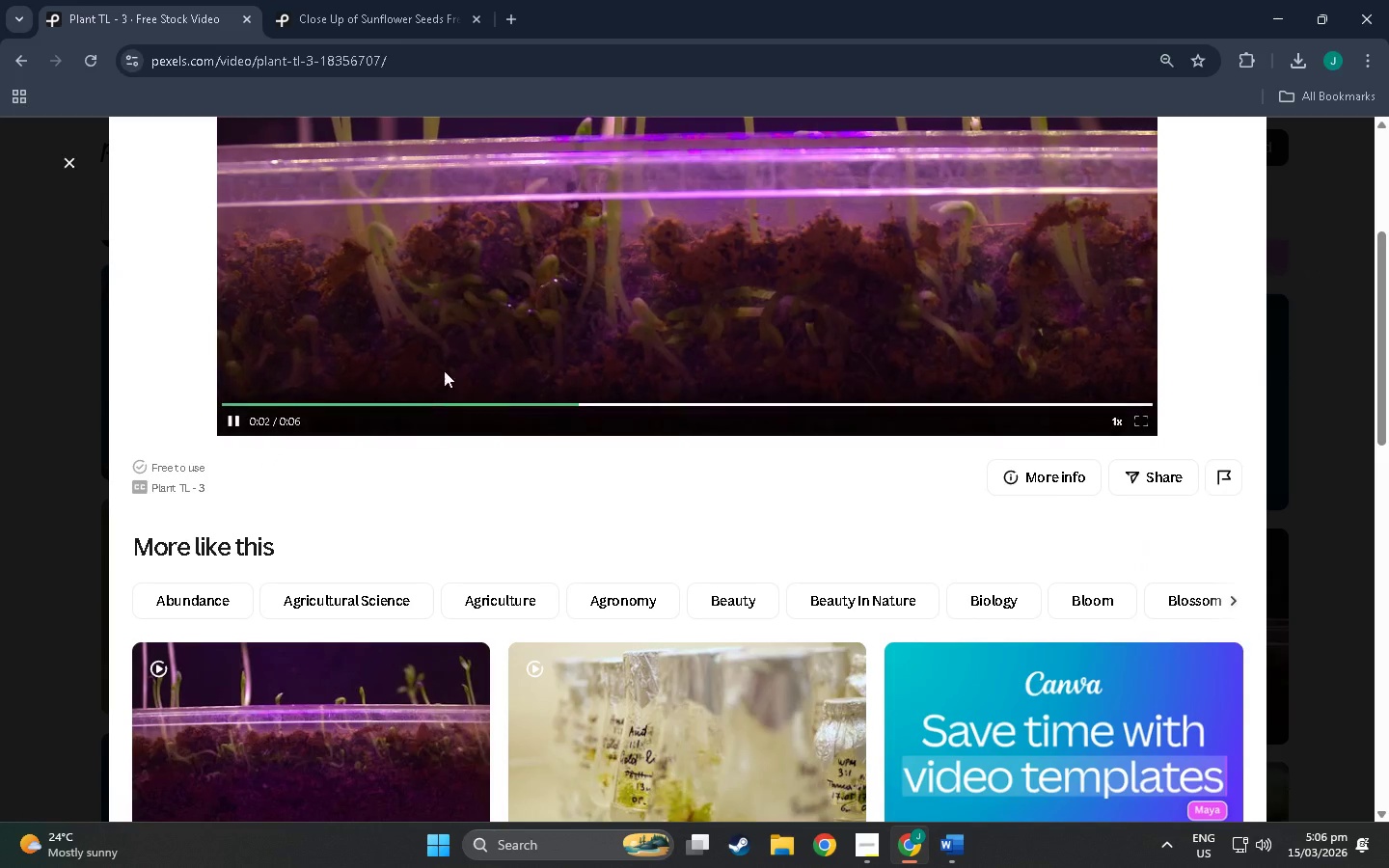 
scroll: coordinate [344, 312], scroll_direction: up, amount: 3.0
 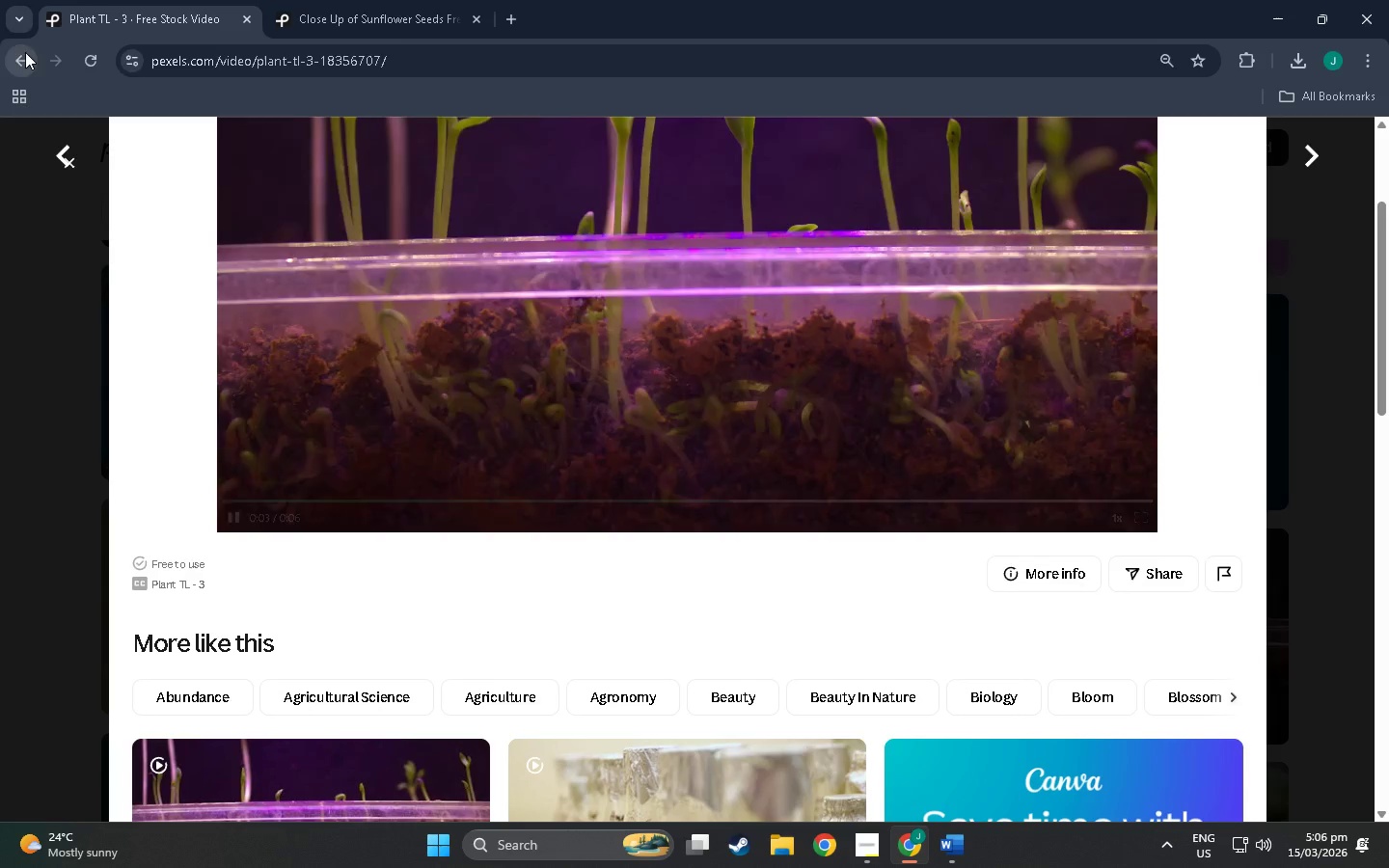 
left_click([10, 51])
 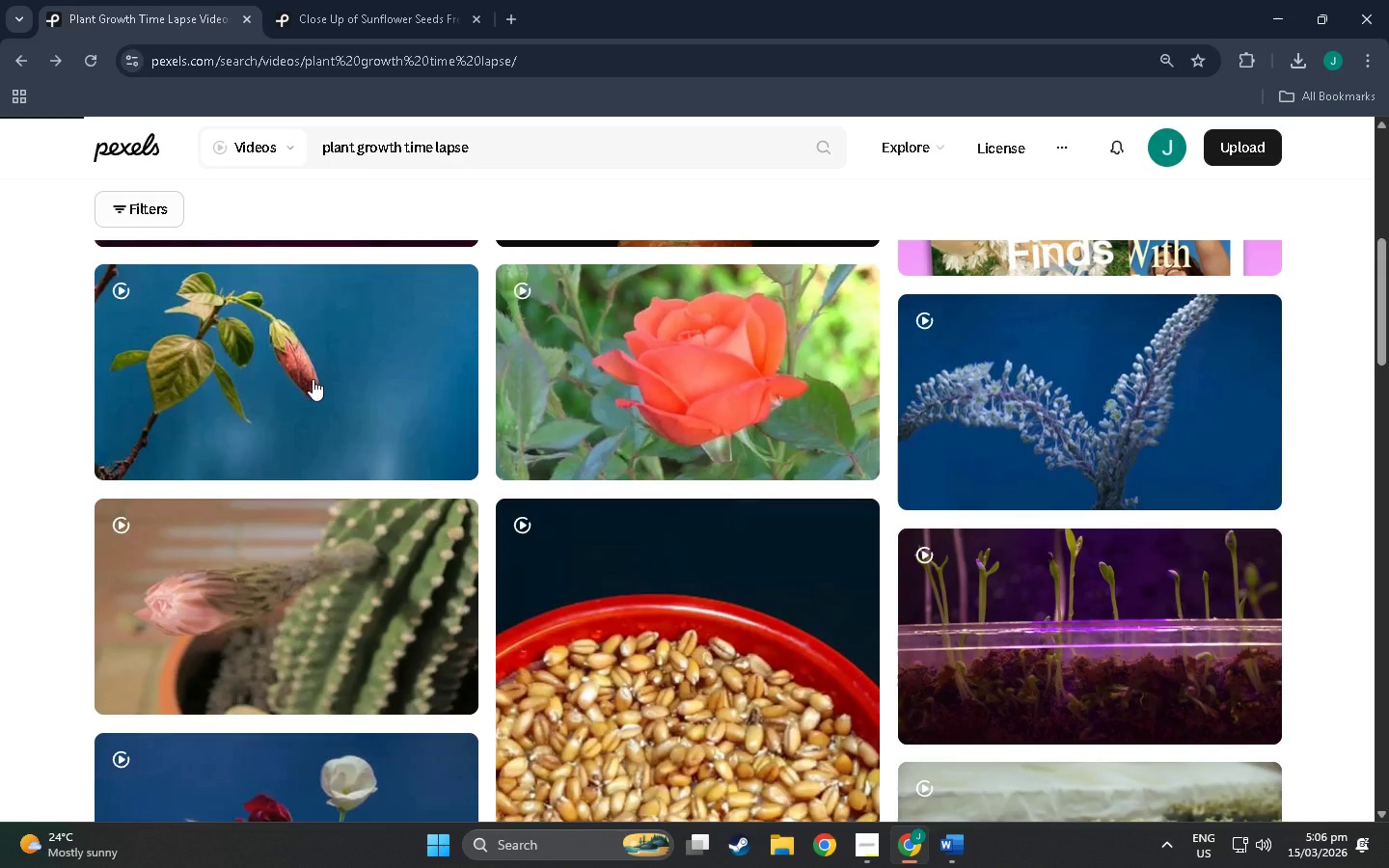 
scroll: coordinate [362, 401], scroll_direction: up, amount: 3.0
 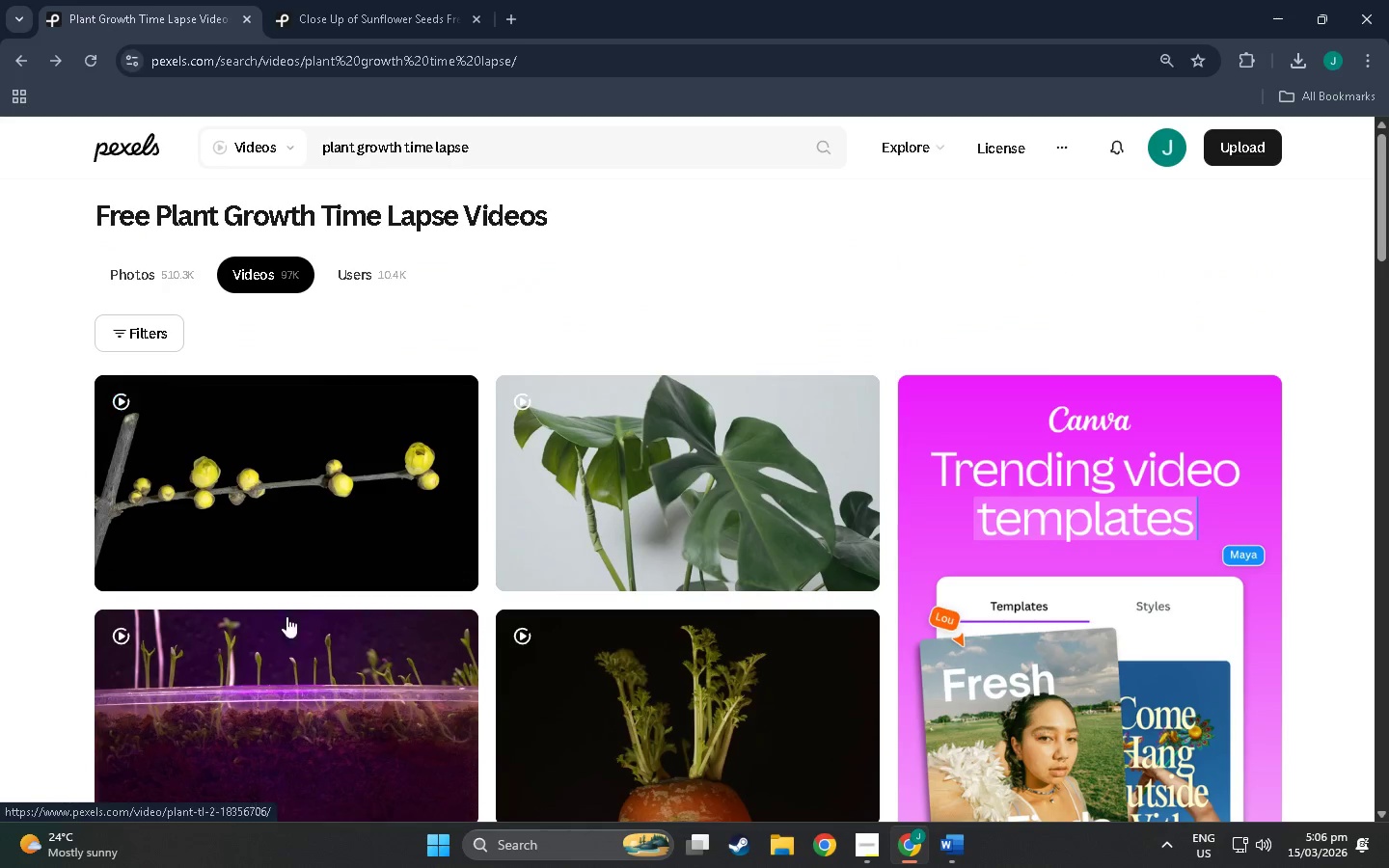 
left_click([295, 648])
 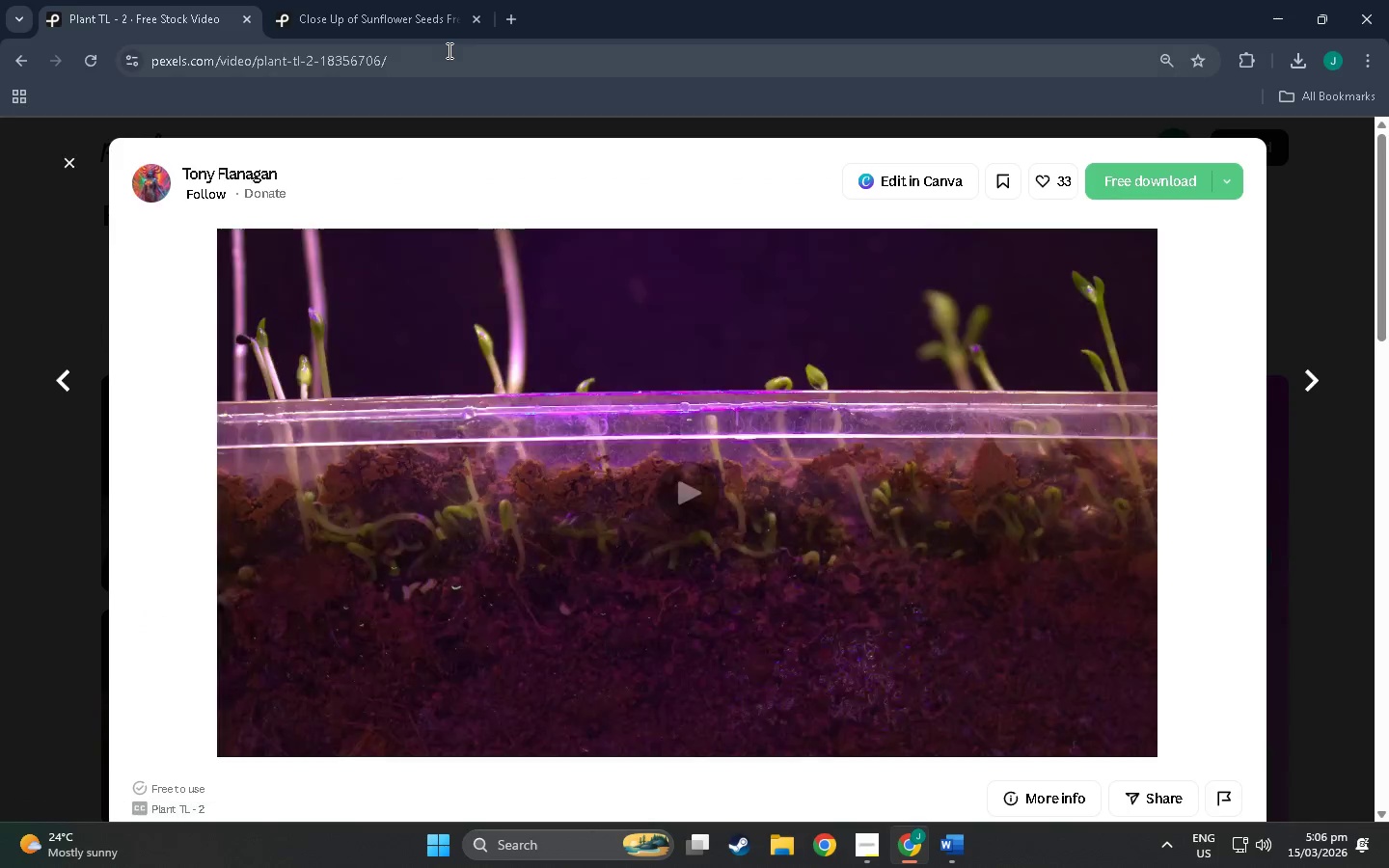 
left_click([448, 50])
 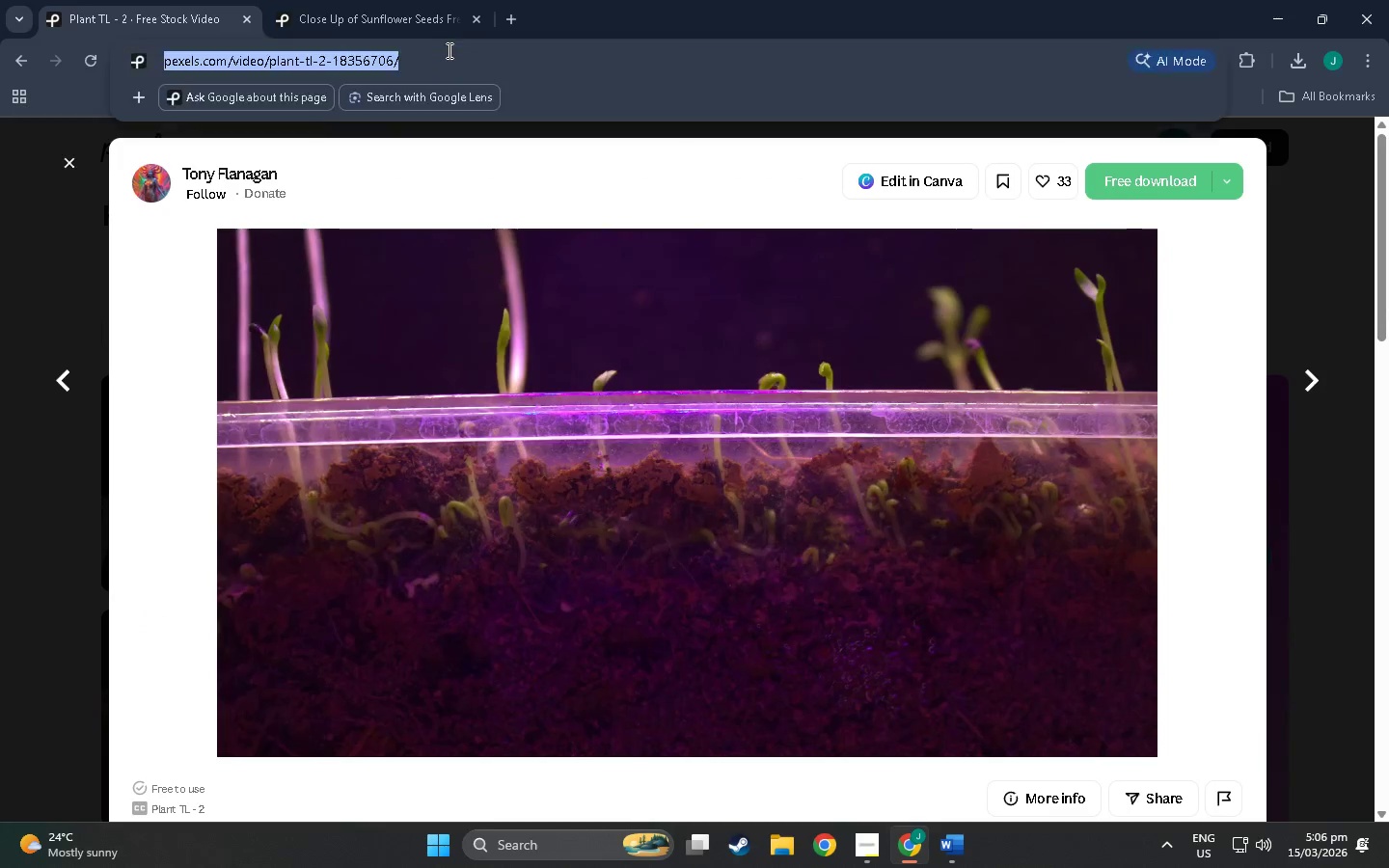 
key(Control+C)
 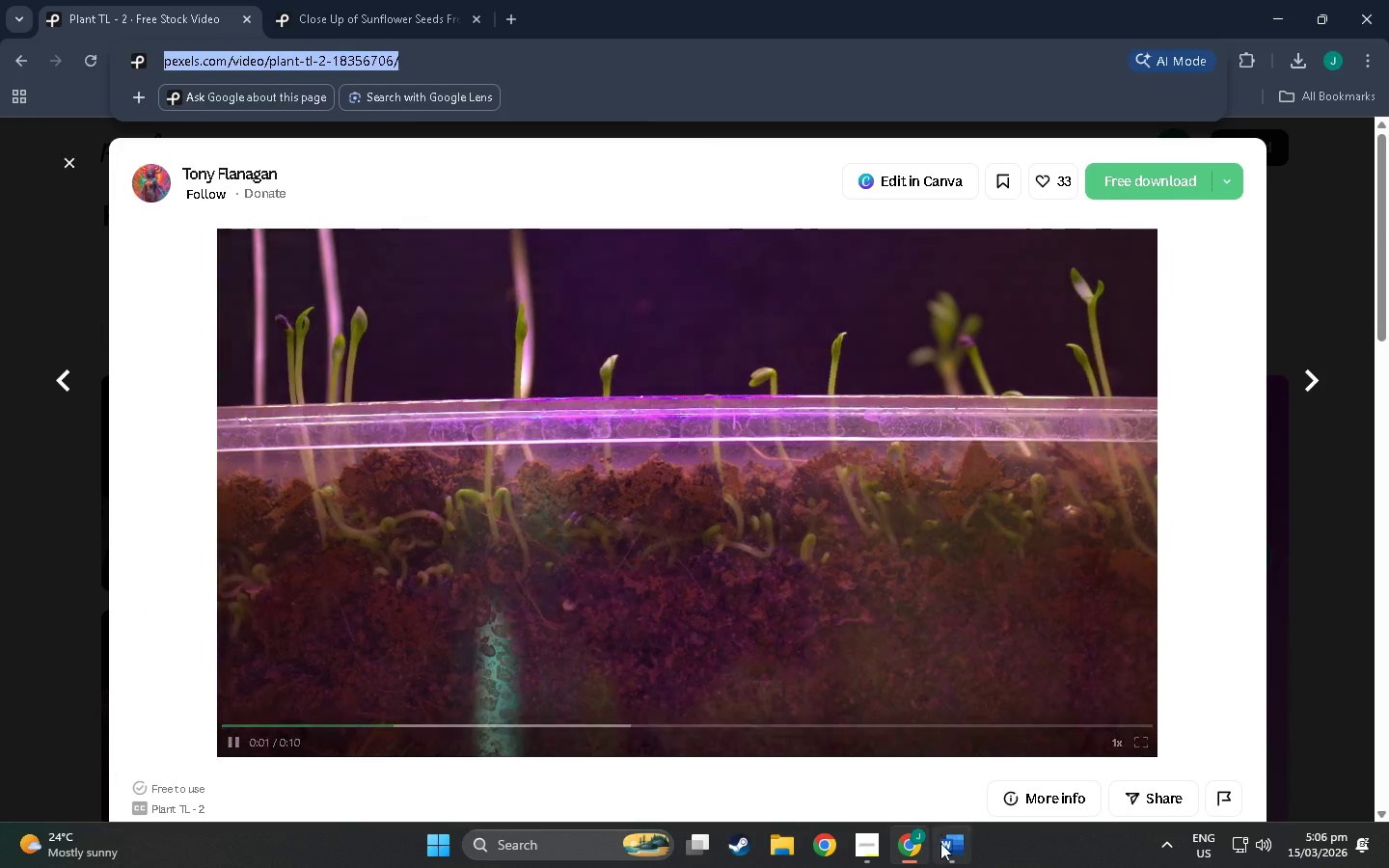 
mouse_move([894, 831])
 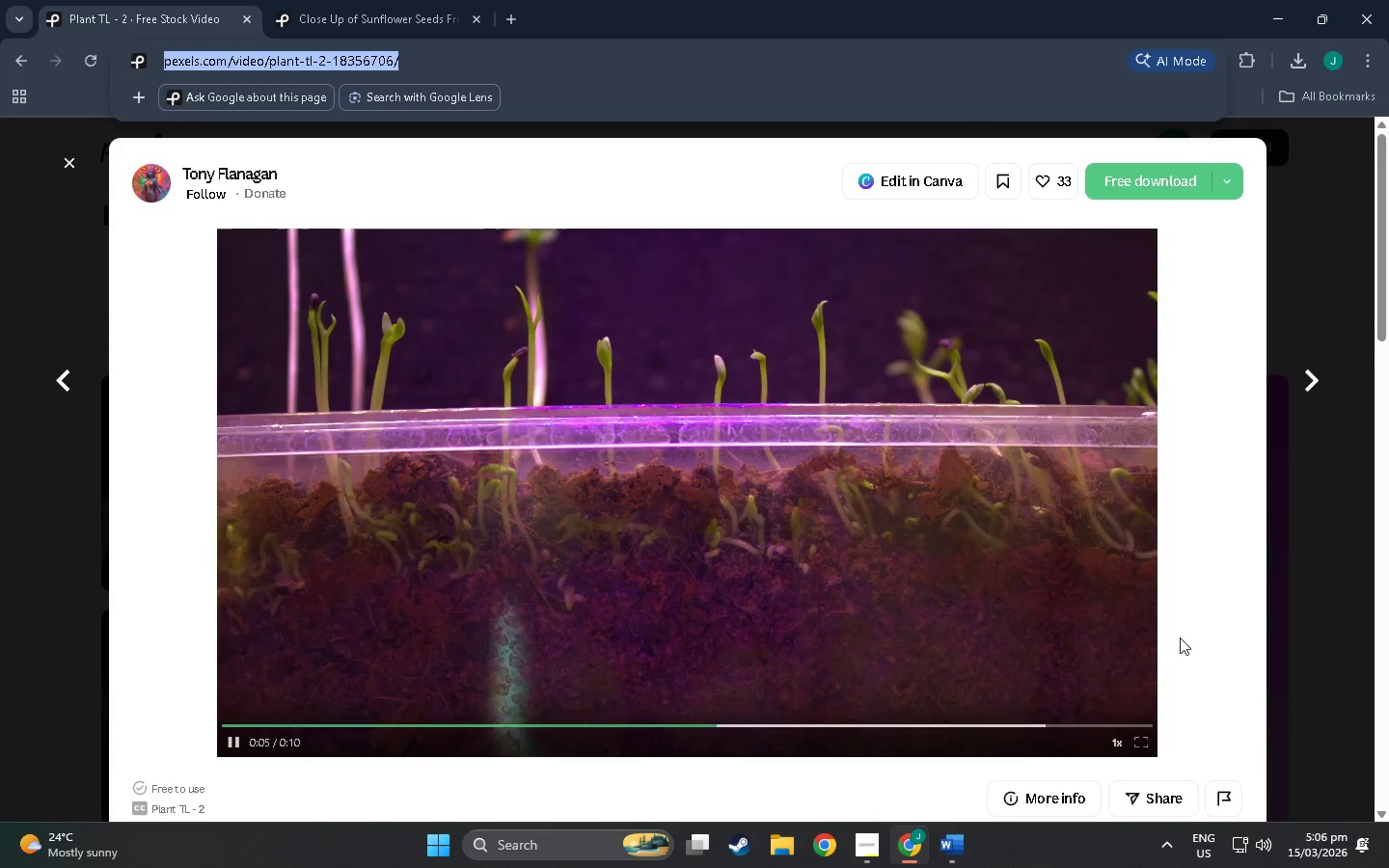 
left_click([1181, 637])
 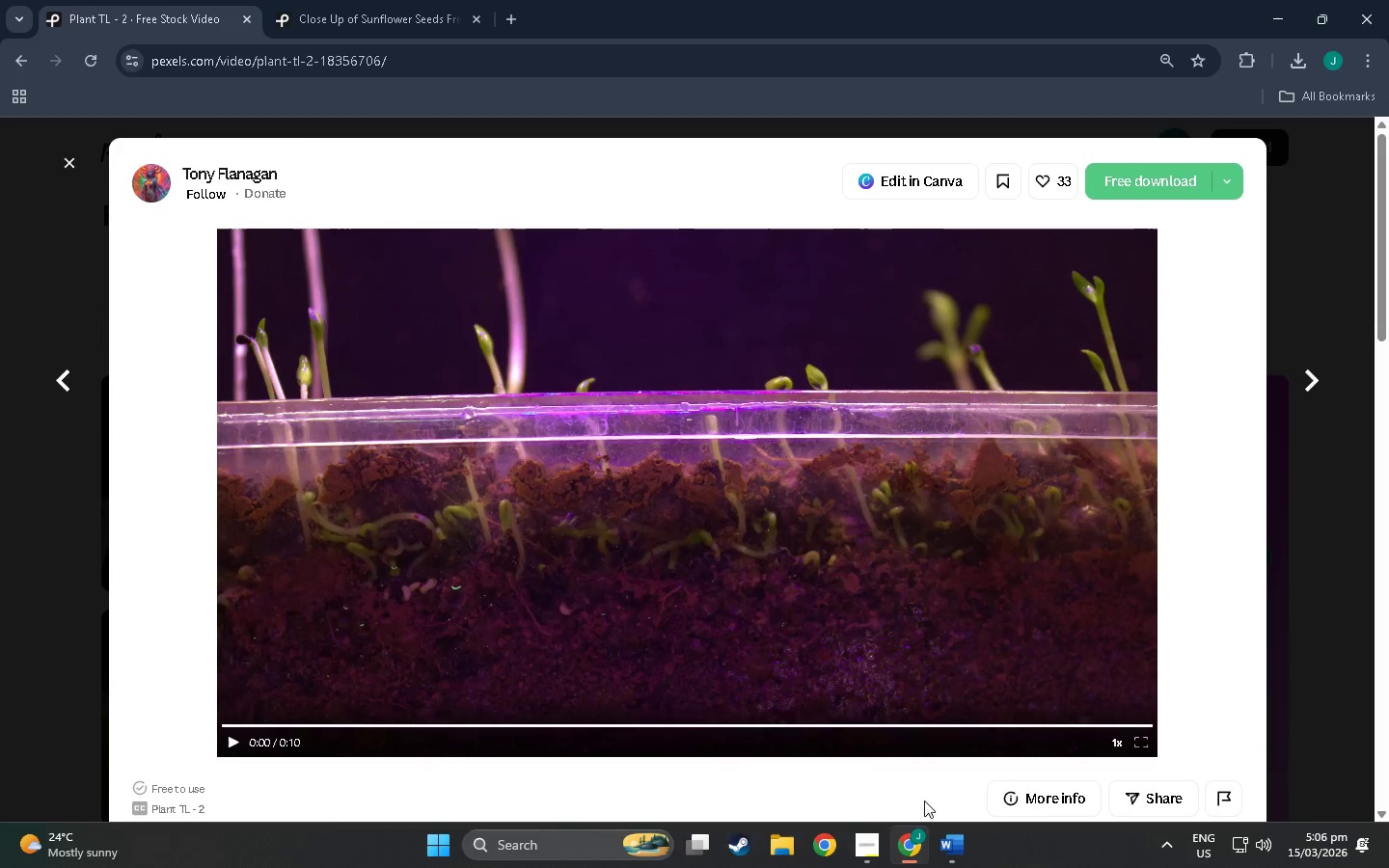 
wait(7.73)
 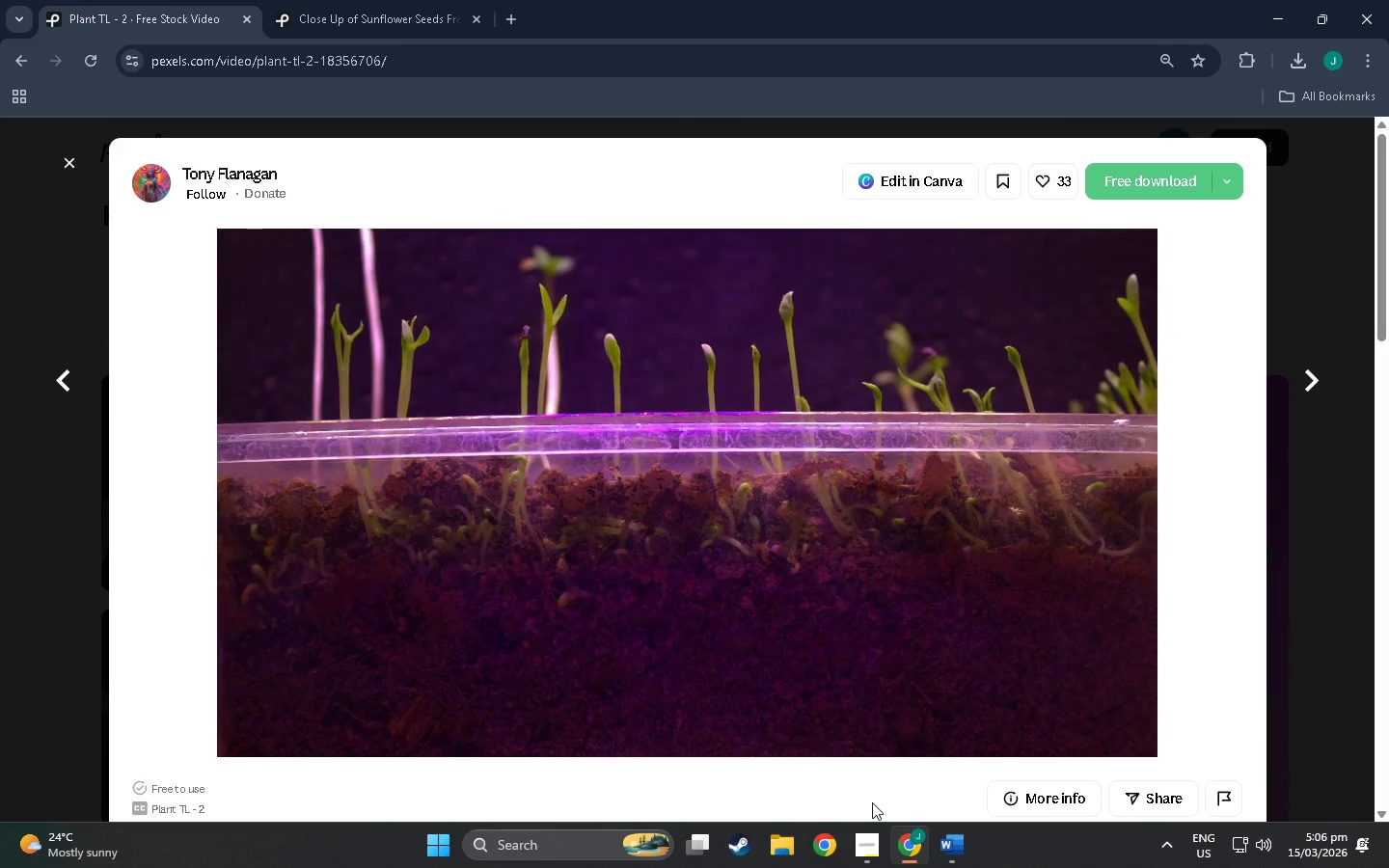 
left_click([875, 840])